 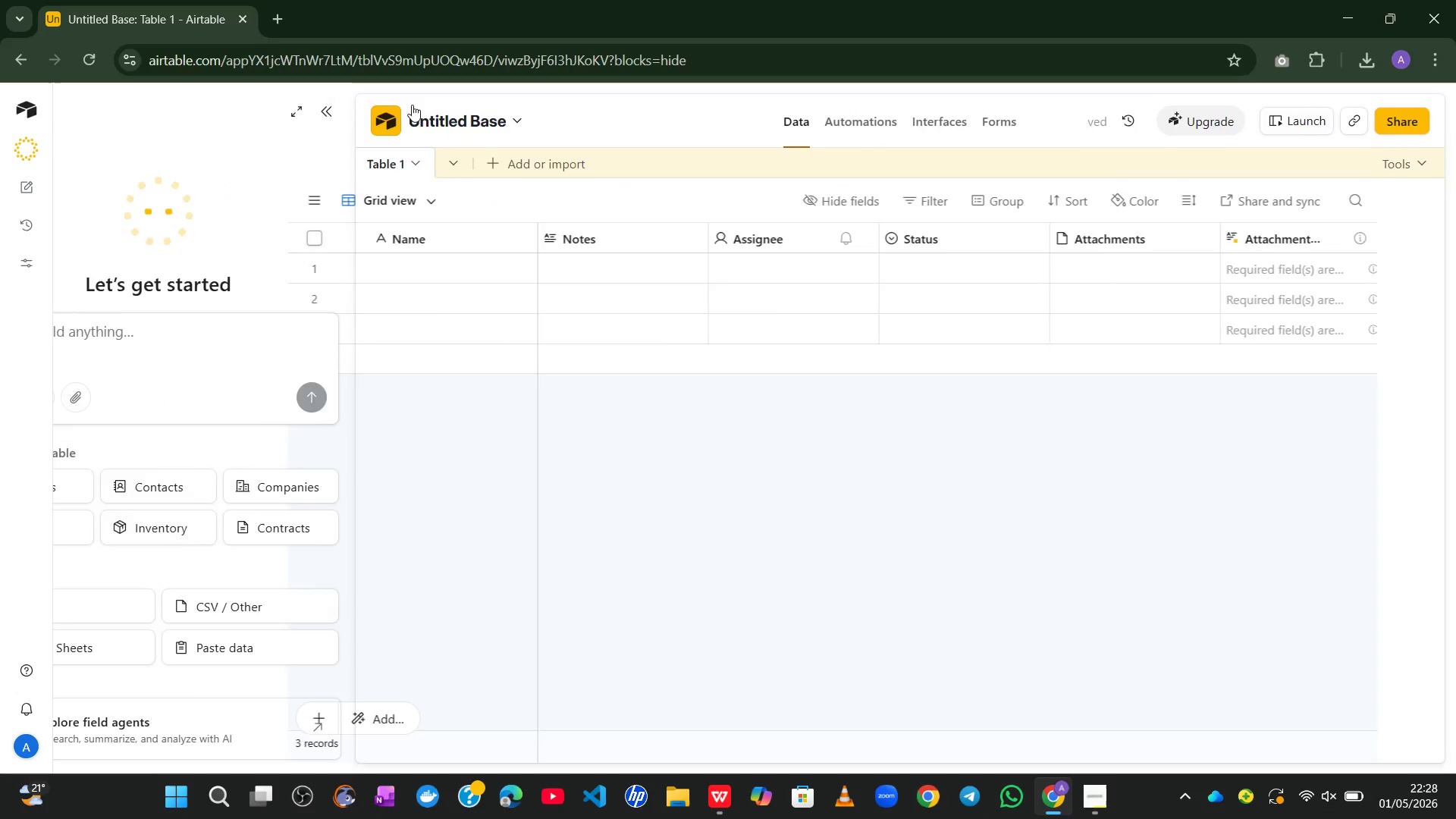 
double_click([158, 118])
 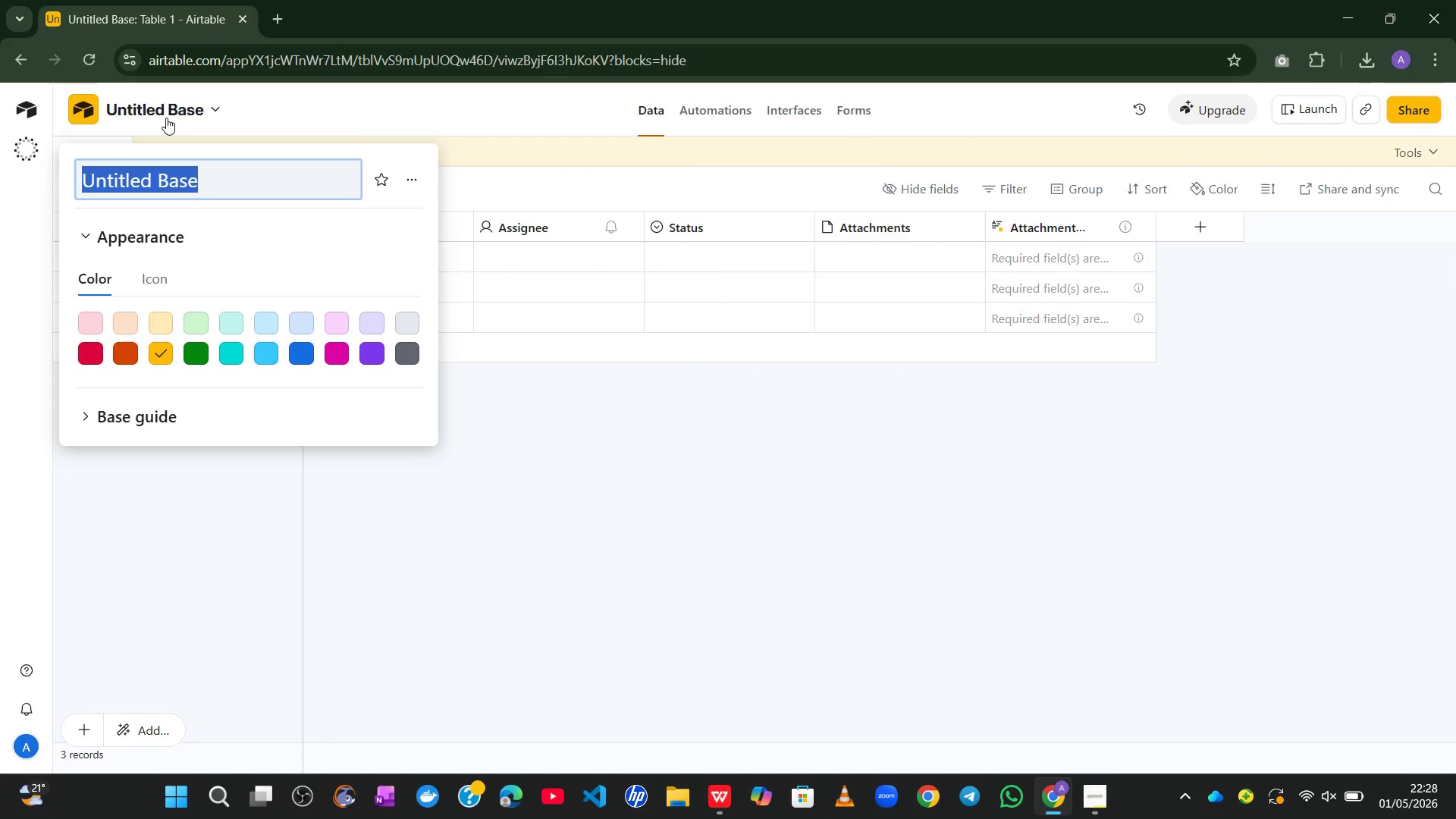 
wait(6.17)
 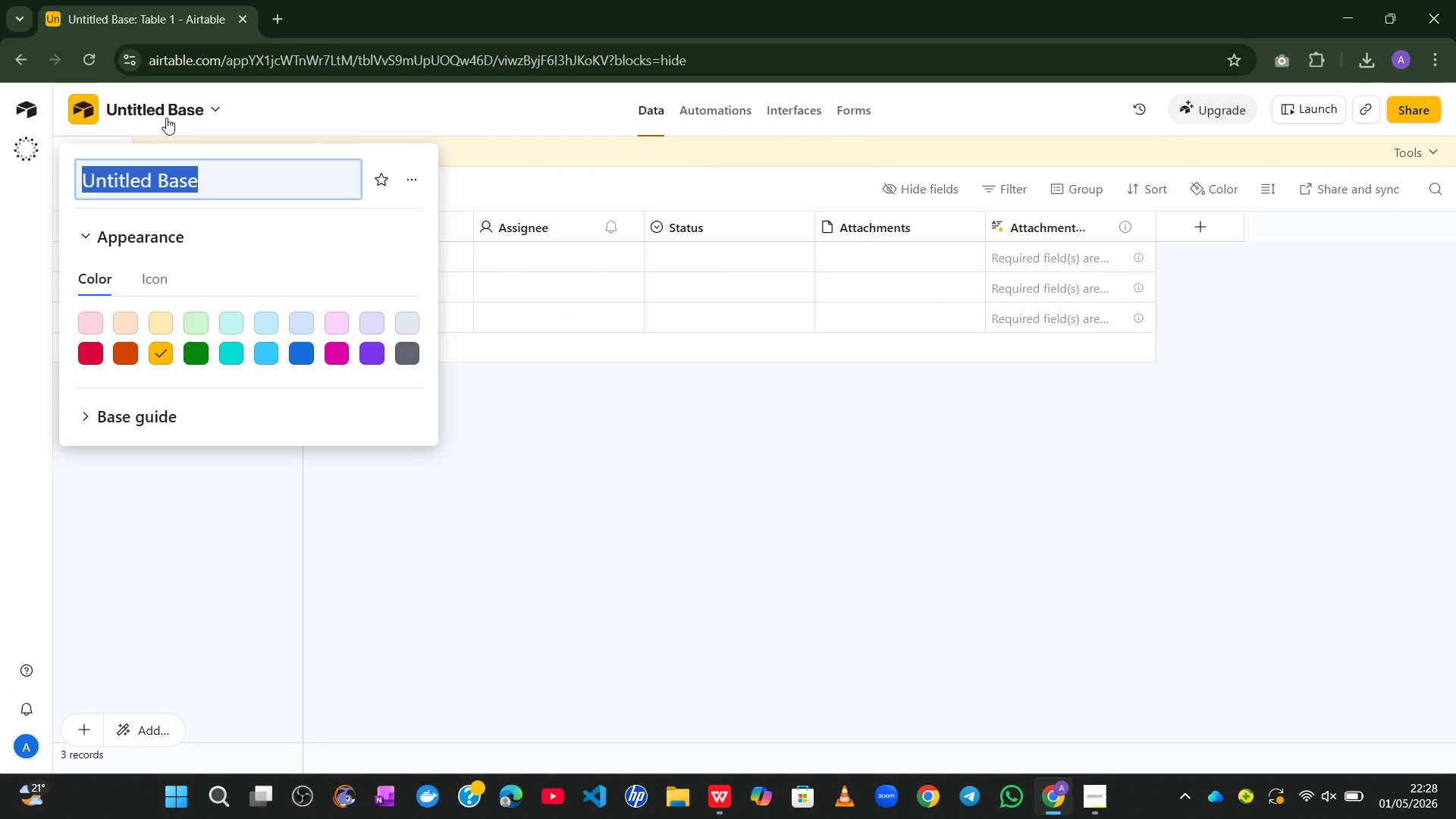 
type(Swifting Expo Planner)
 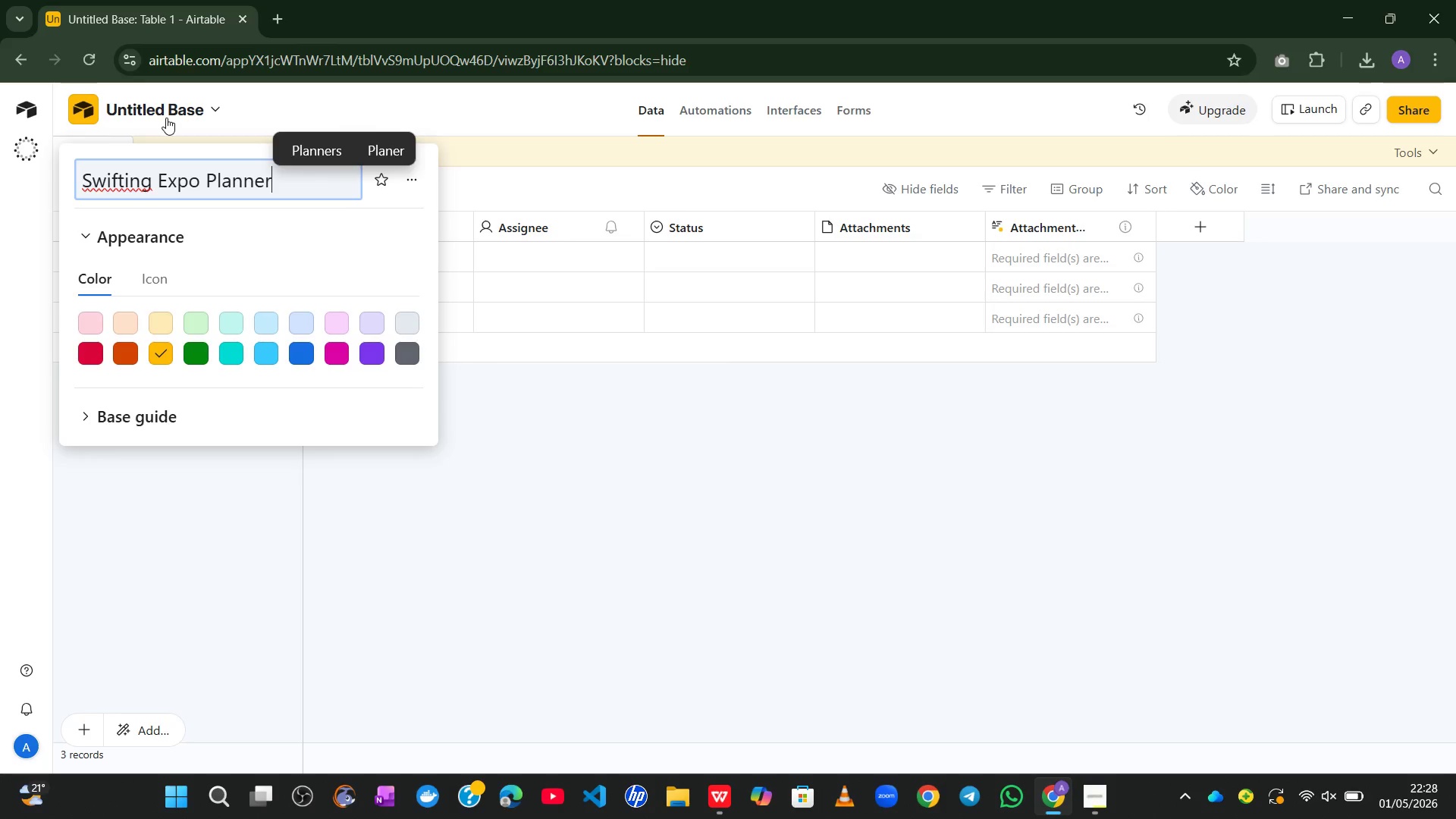 
wait(7.84)
 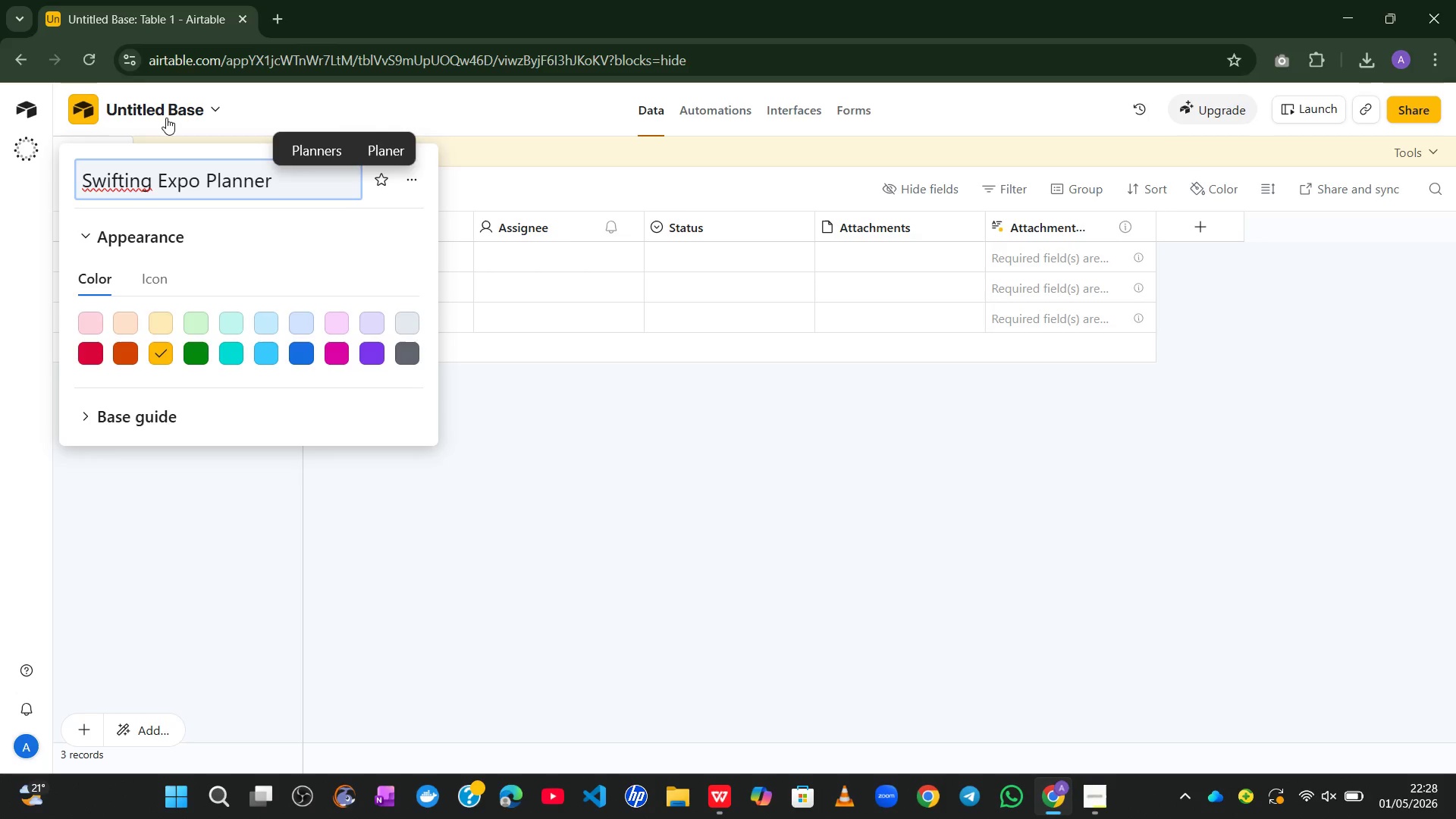 
left_click([125, 187])
 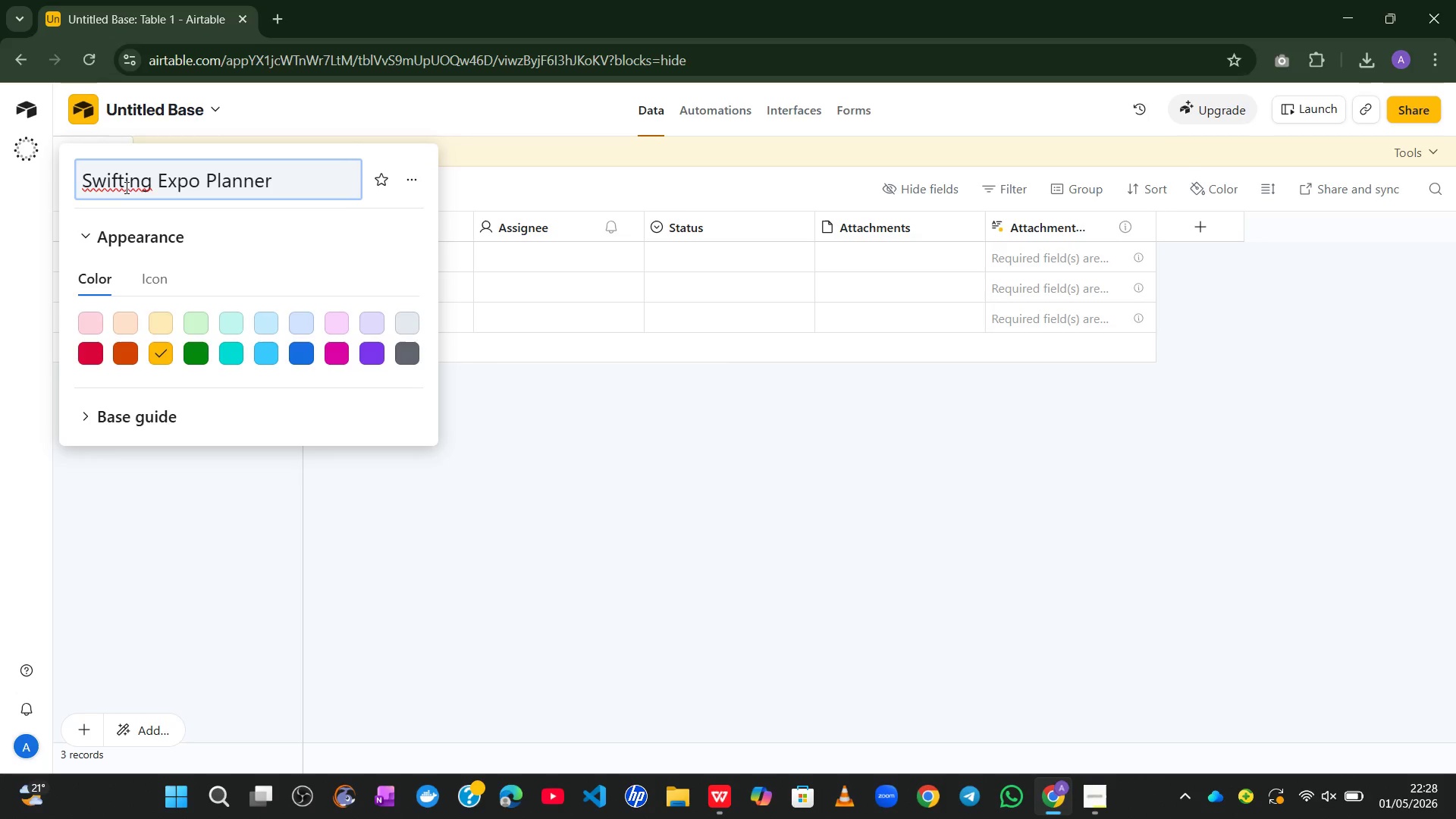 
key(Shift+W)
 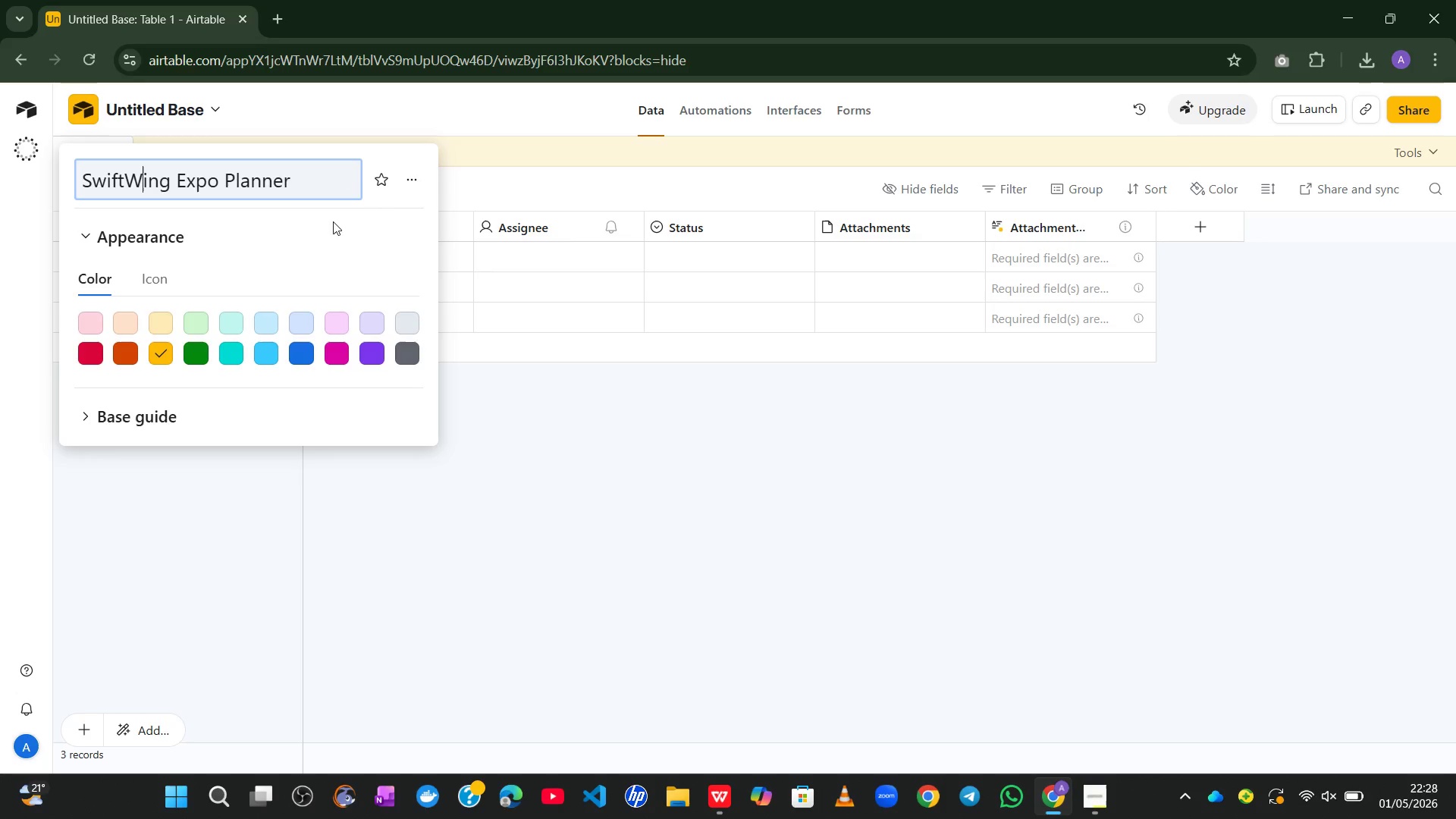 
key(Enter)
 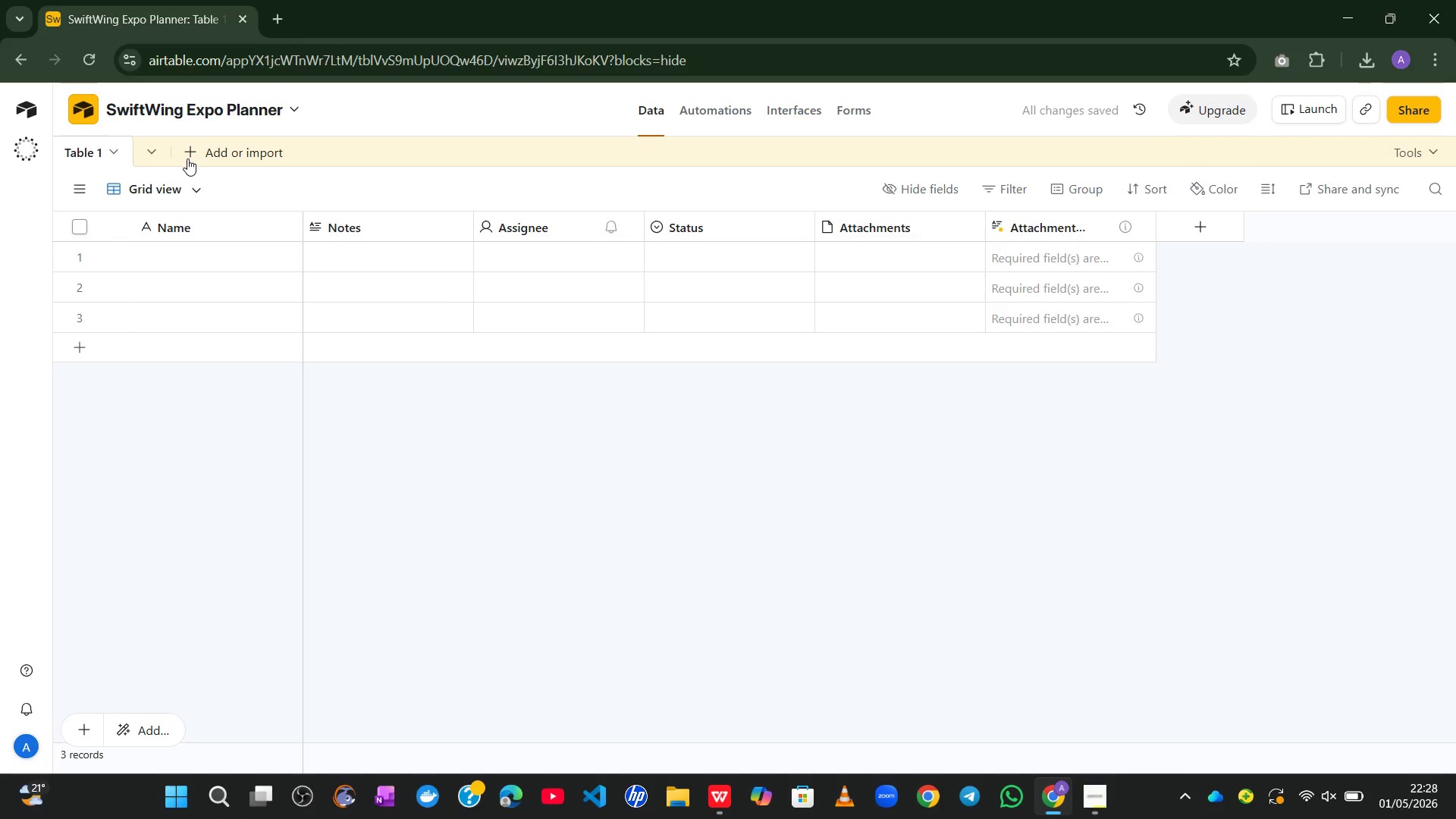 
wait(8.84)
 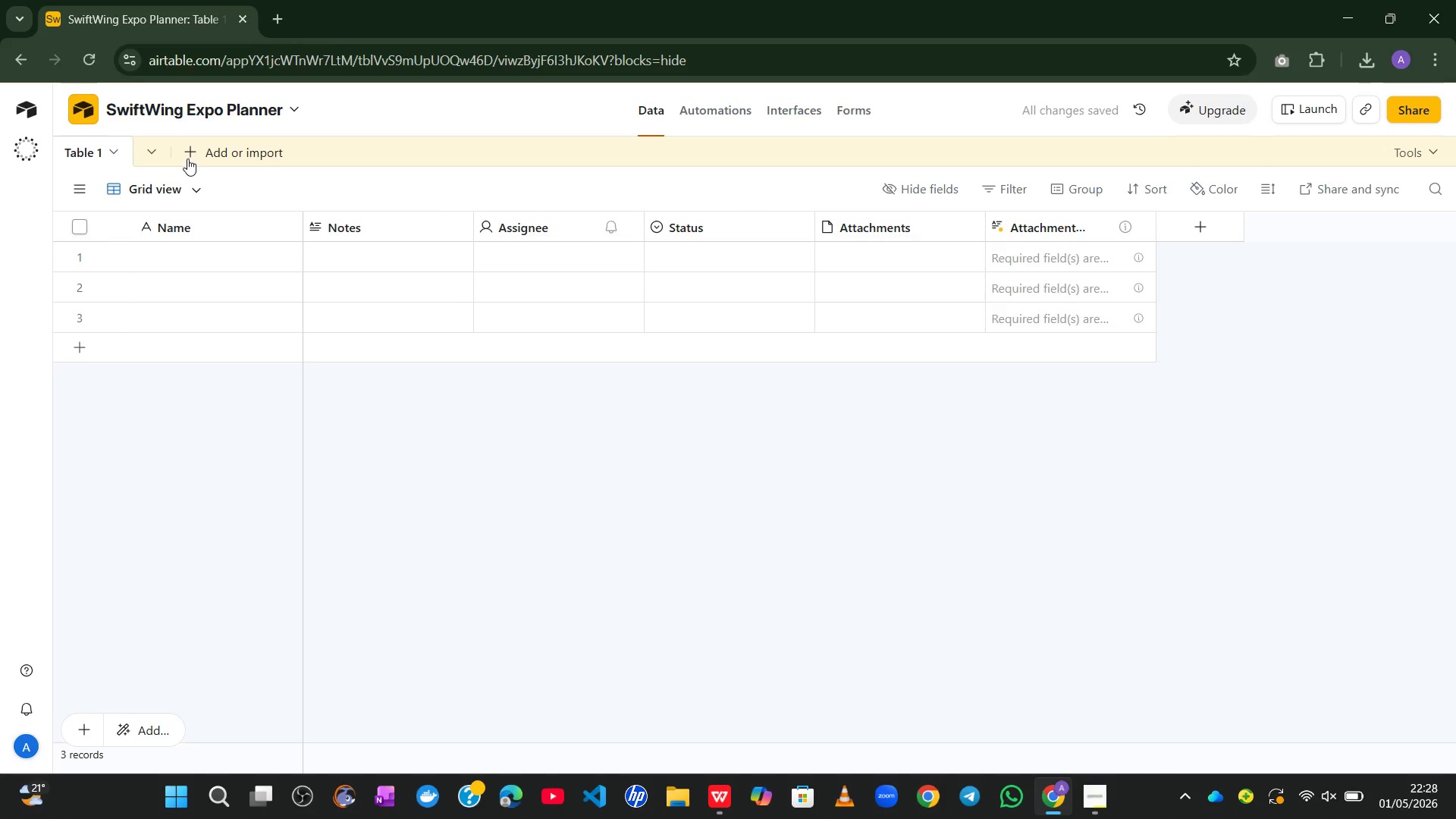 
left_click([721, 801])
 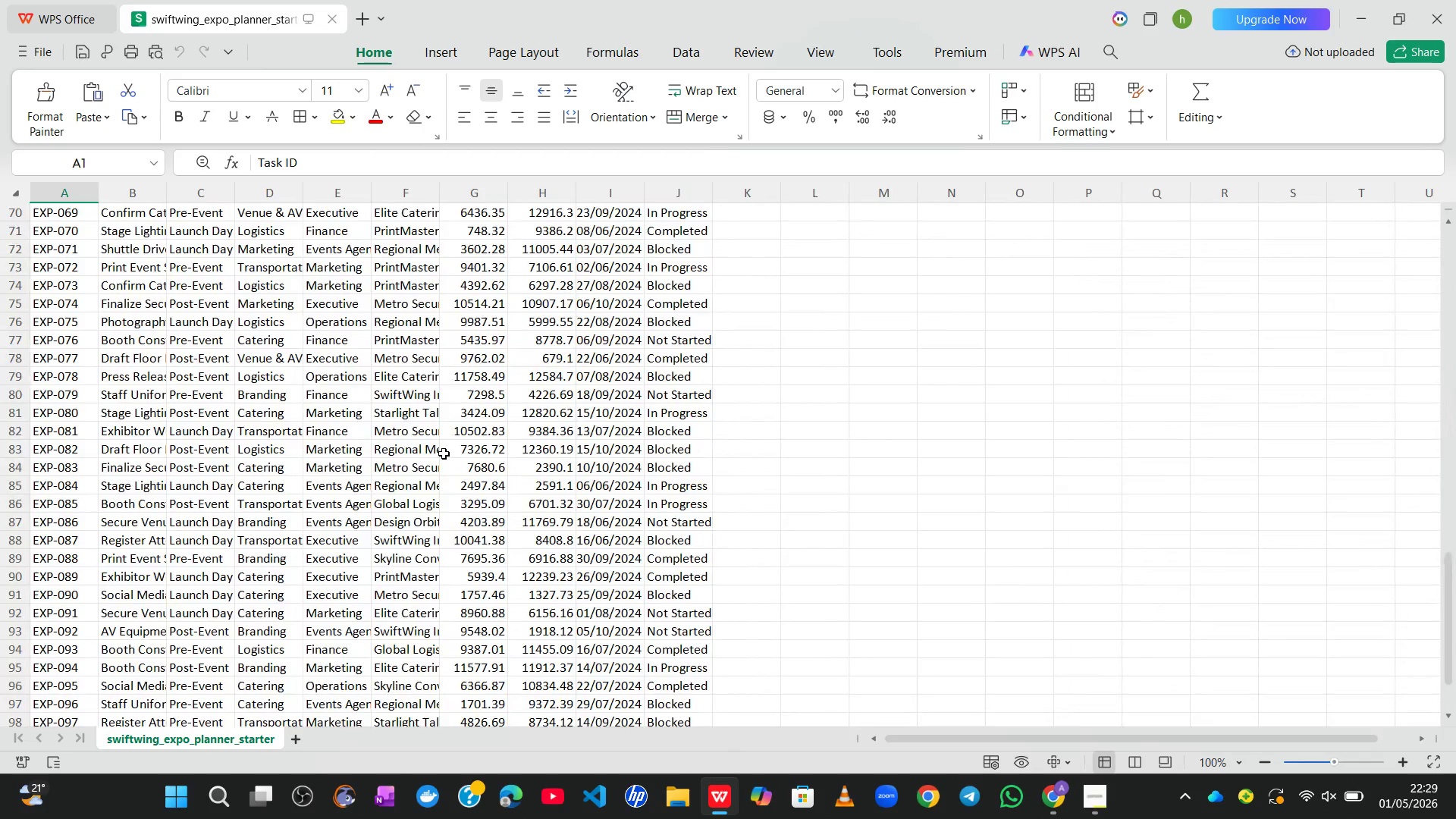 
wait(11.91)
 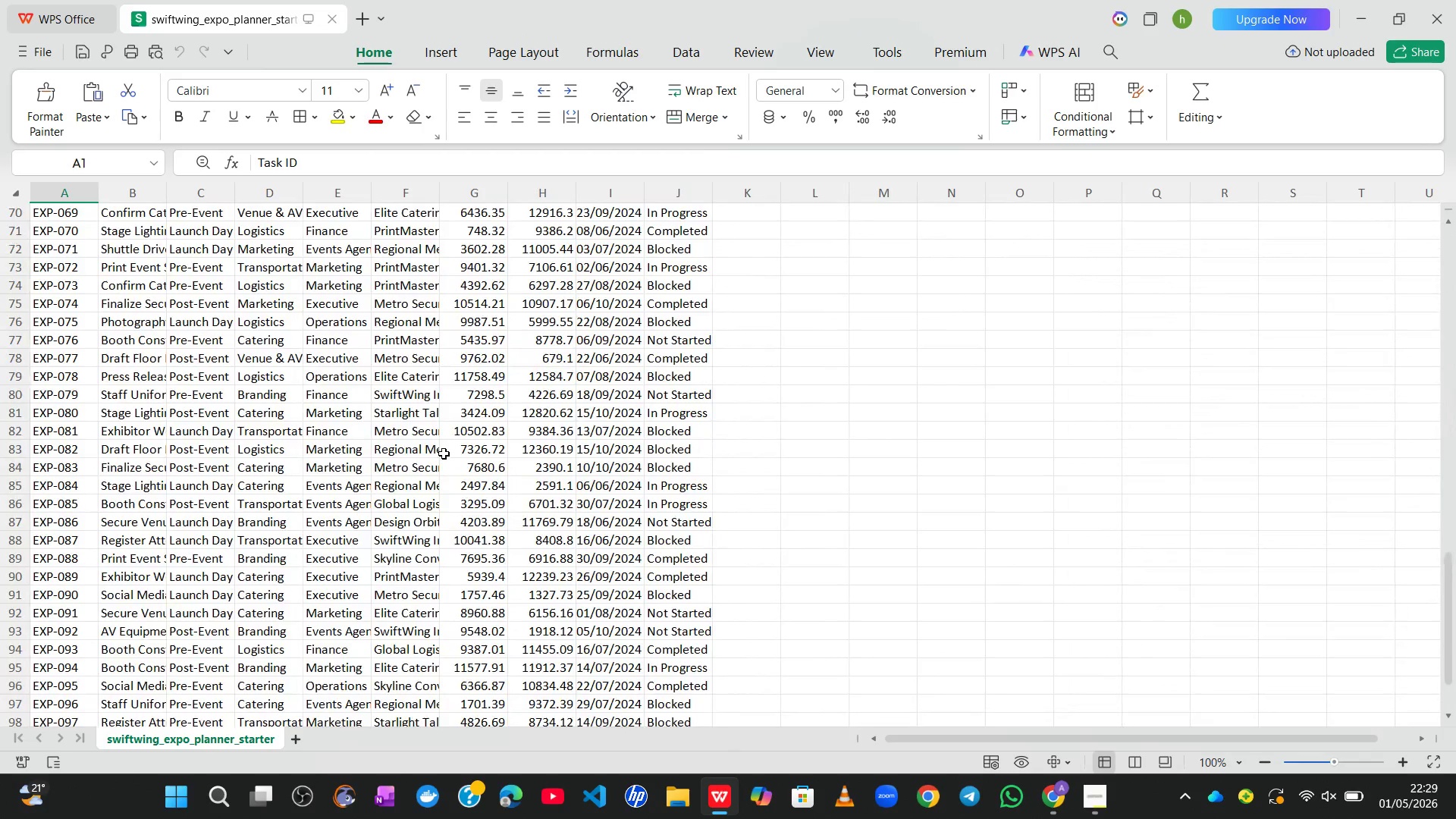 
left_click([1054, 795])
 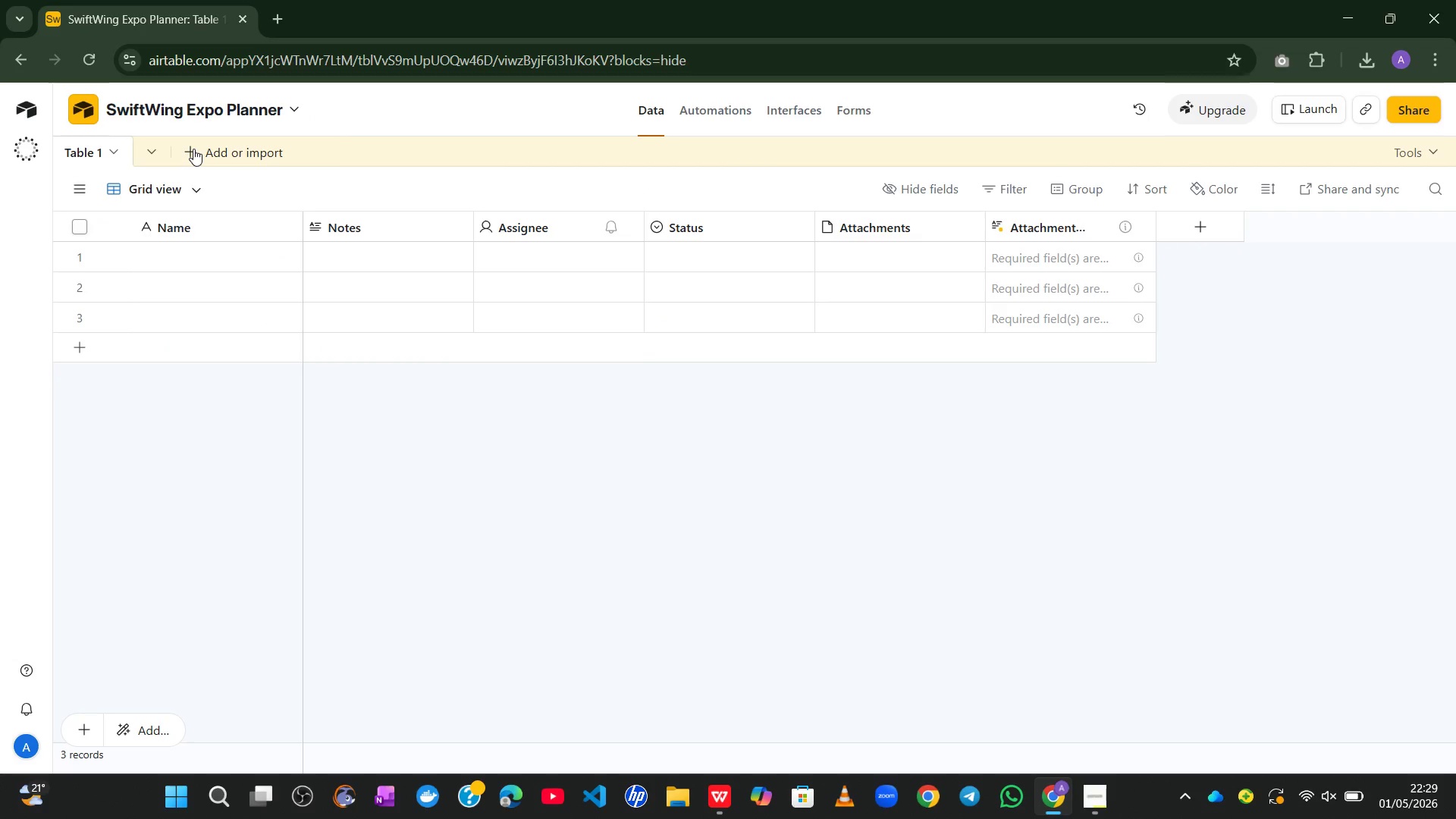 
left_click([193, 149])
 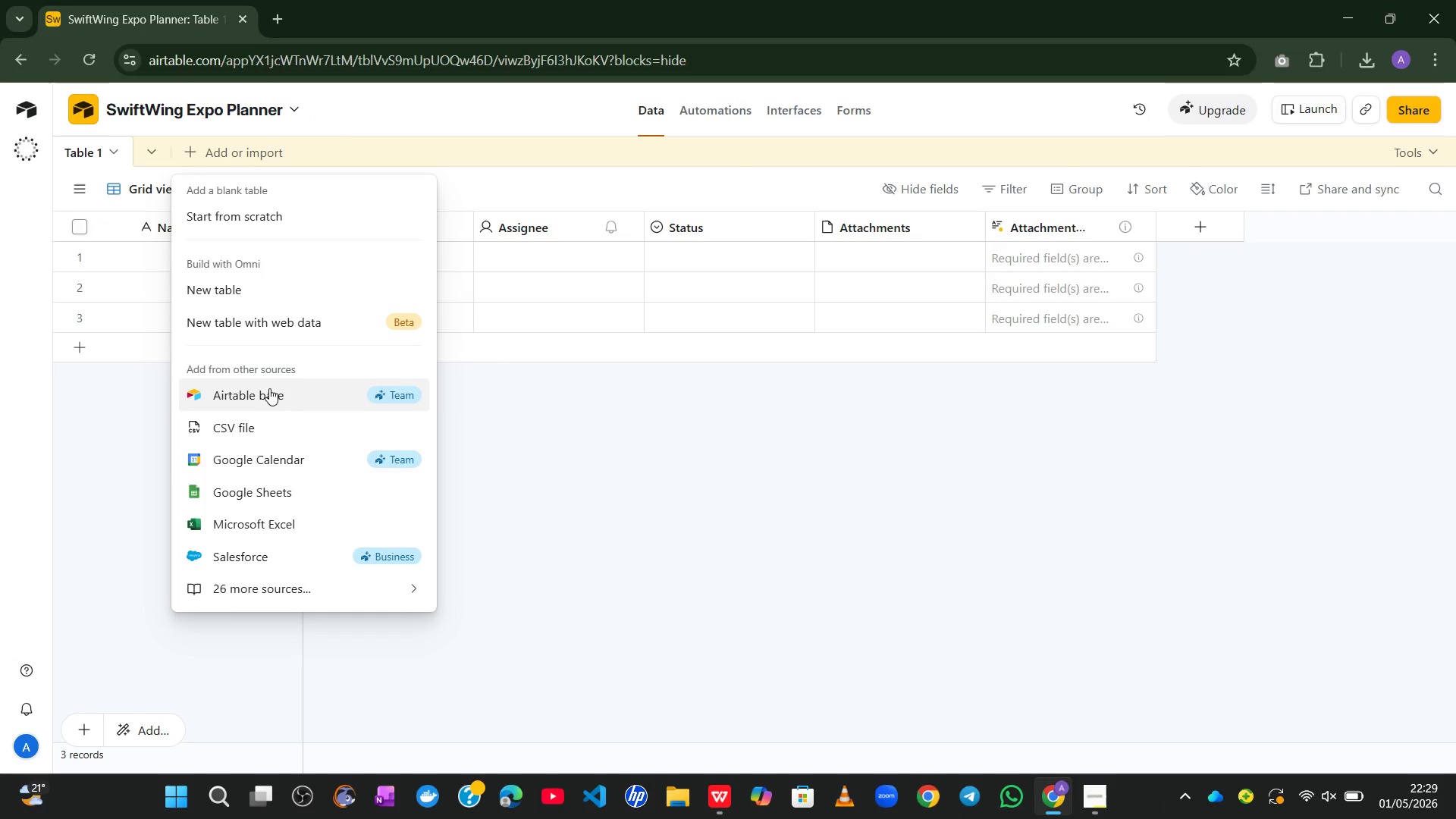 
left_click([276, 433])
 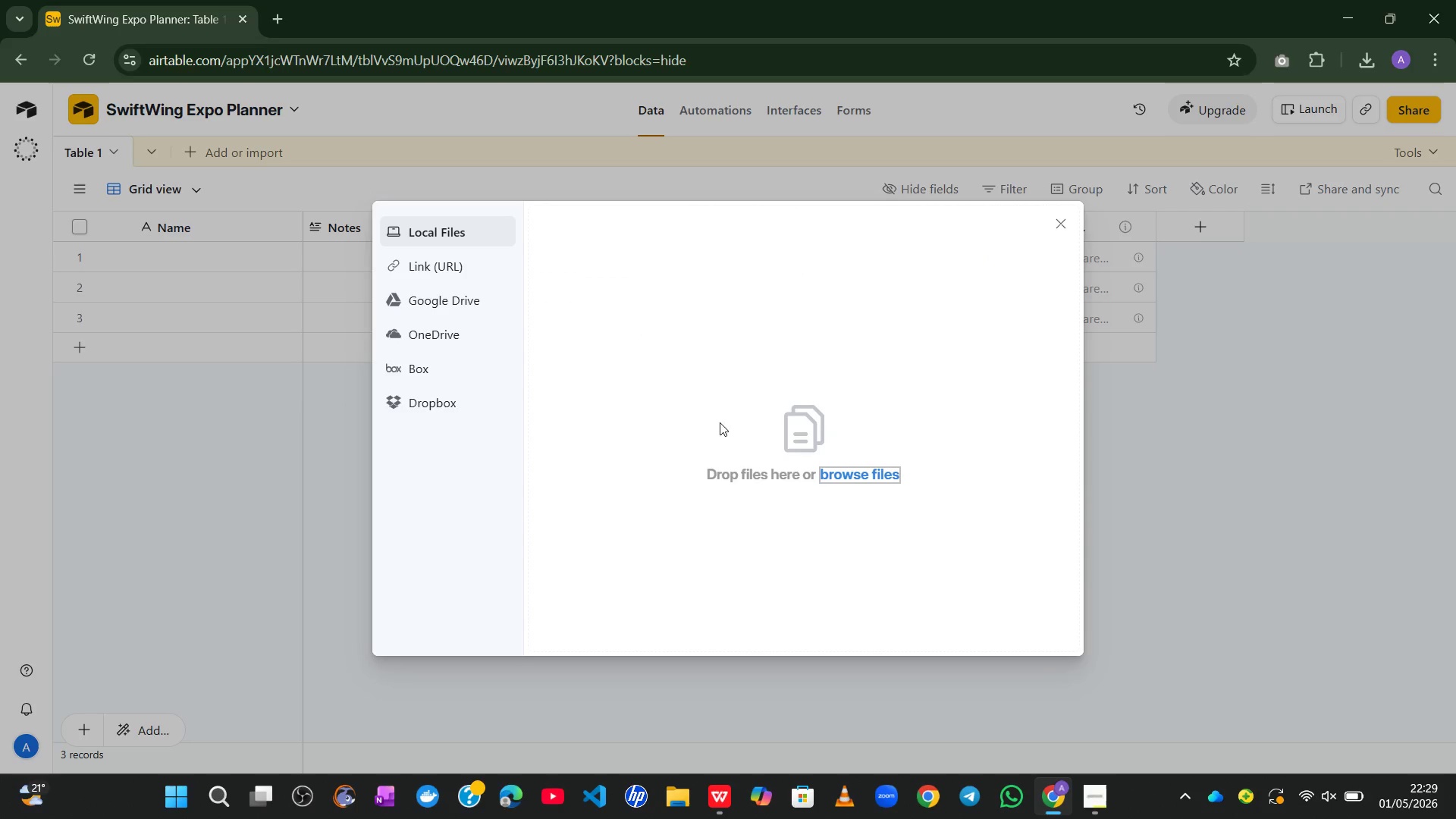 
left_click([836, 470])
 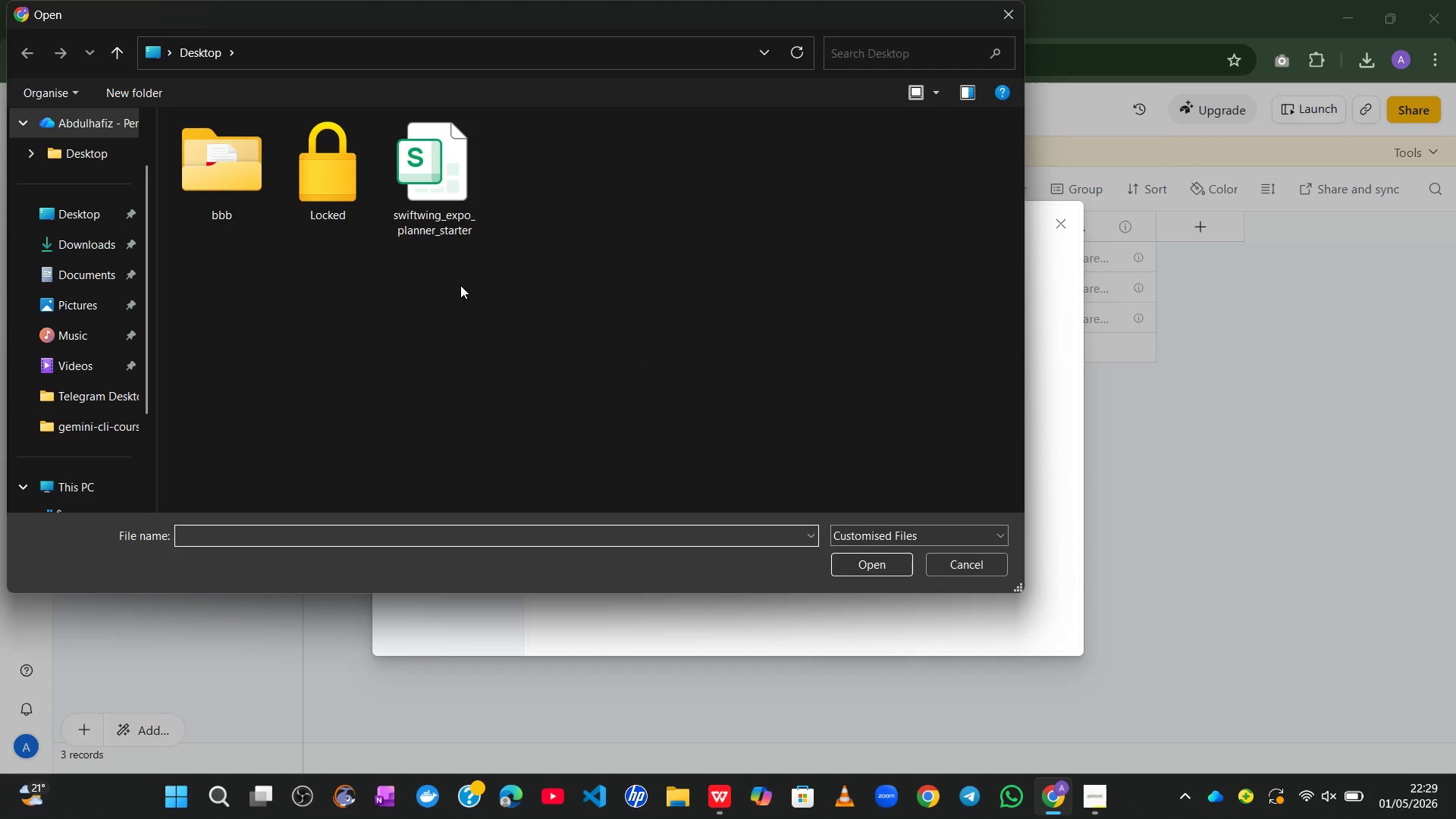 
wait(5.92)
 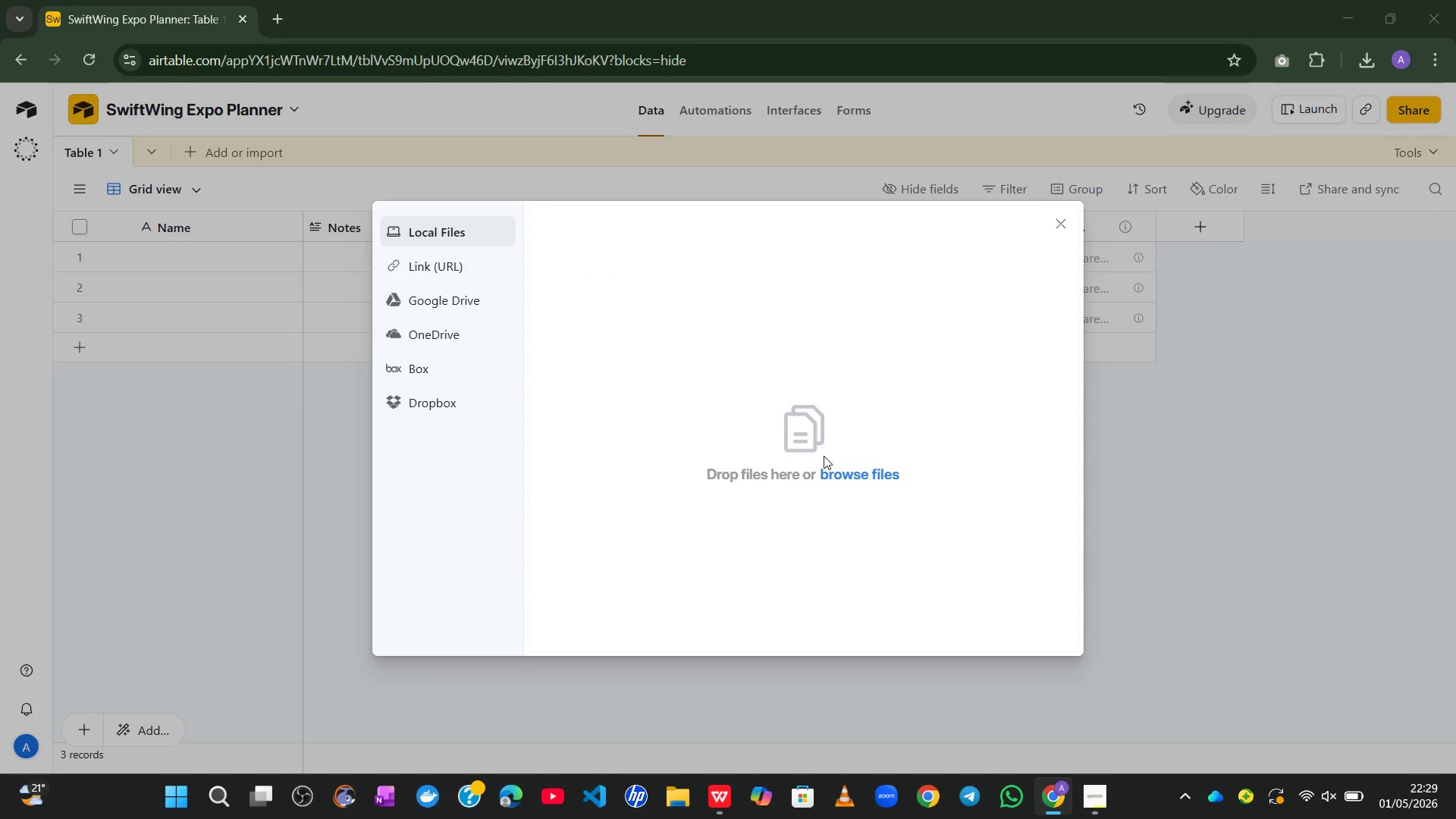 
left_click([437, 191])
 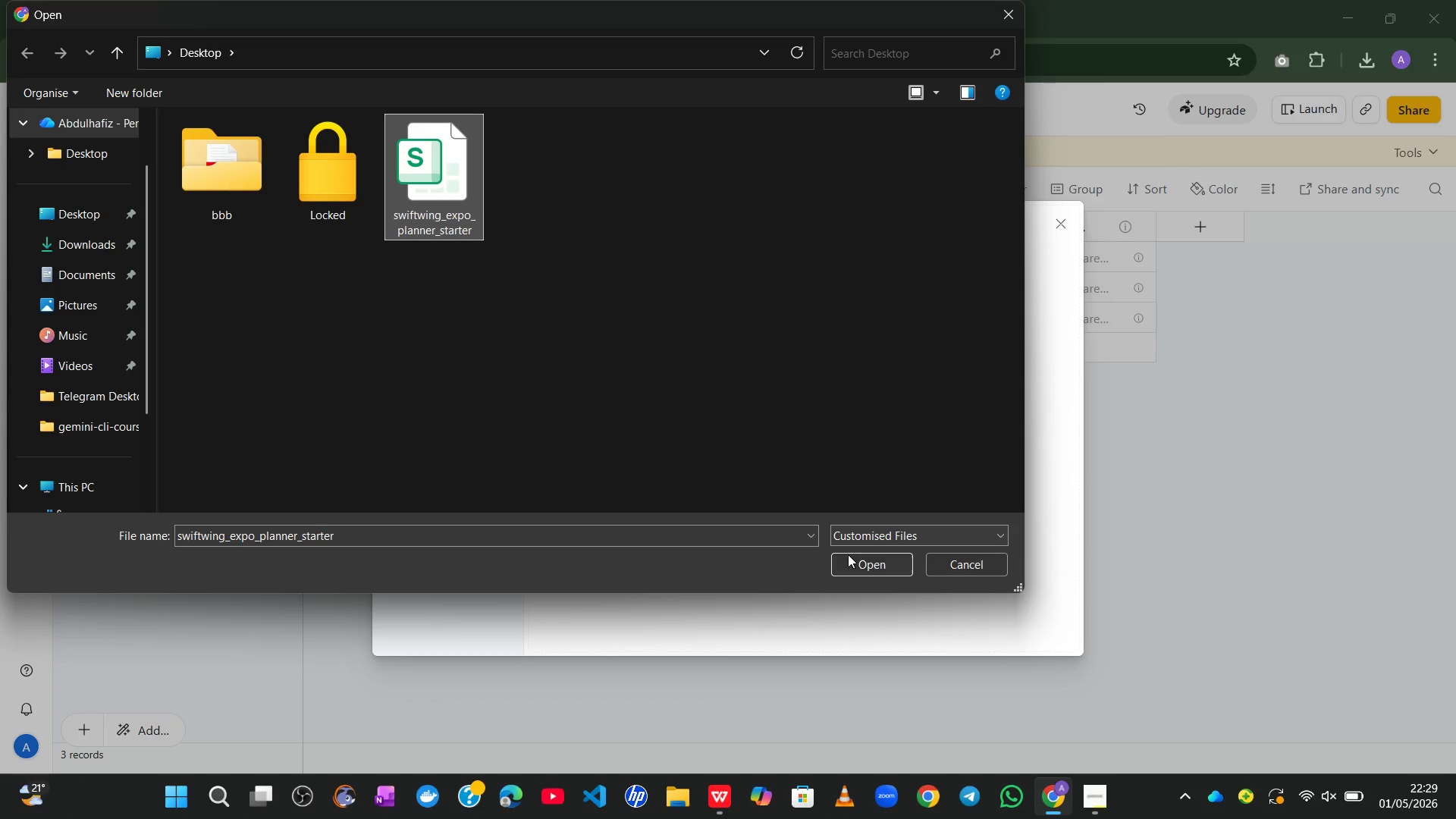 
left_click([852, 563])
 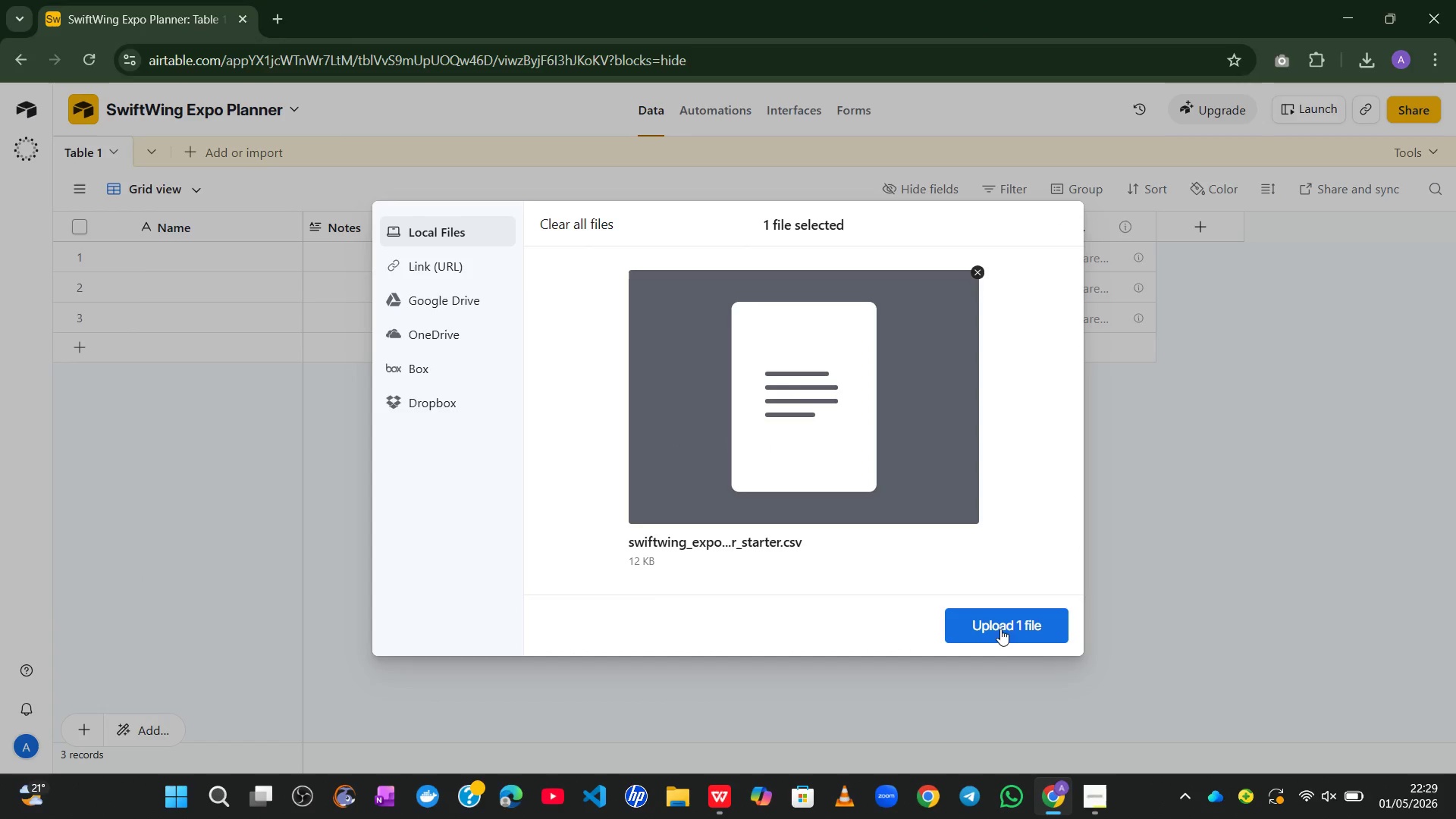 
left_click([1016, 627])
 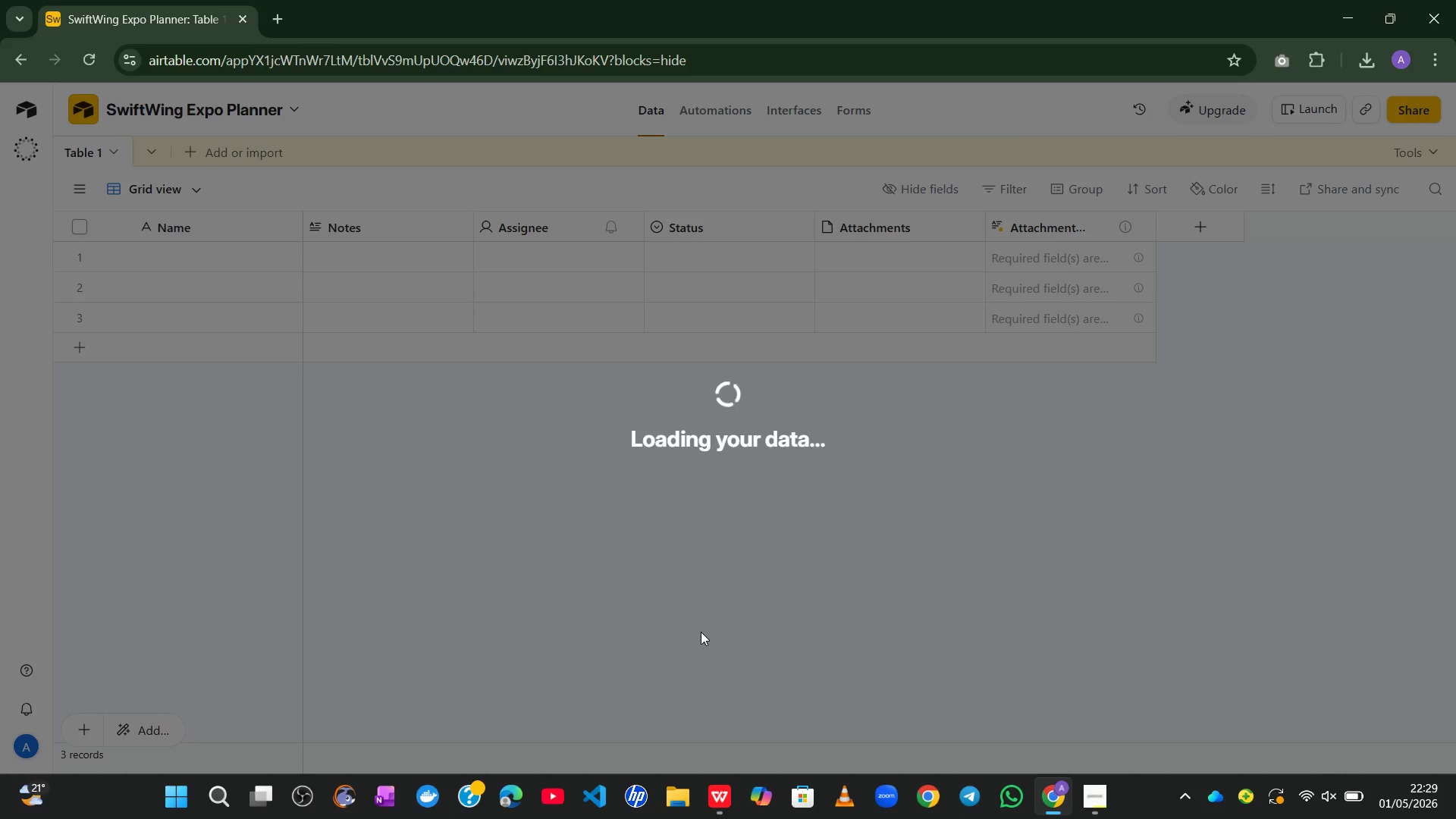 
wait(31.2)
 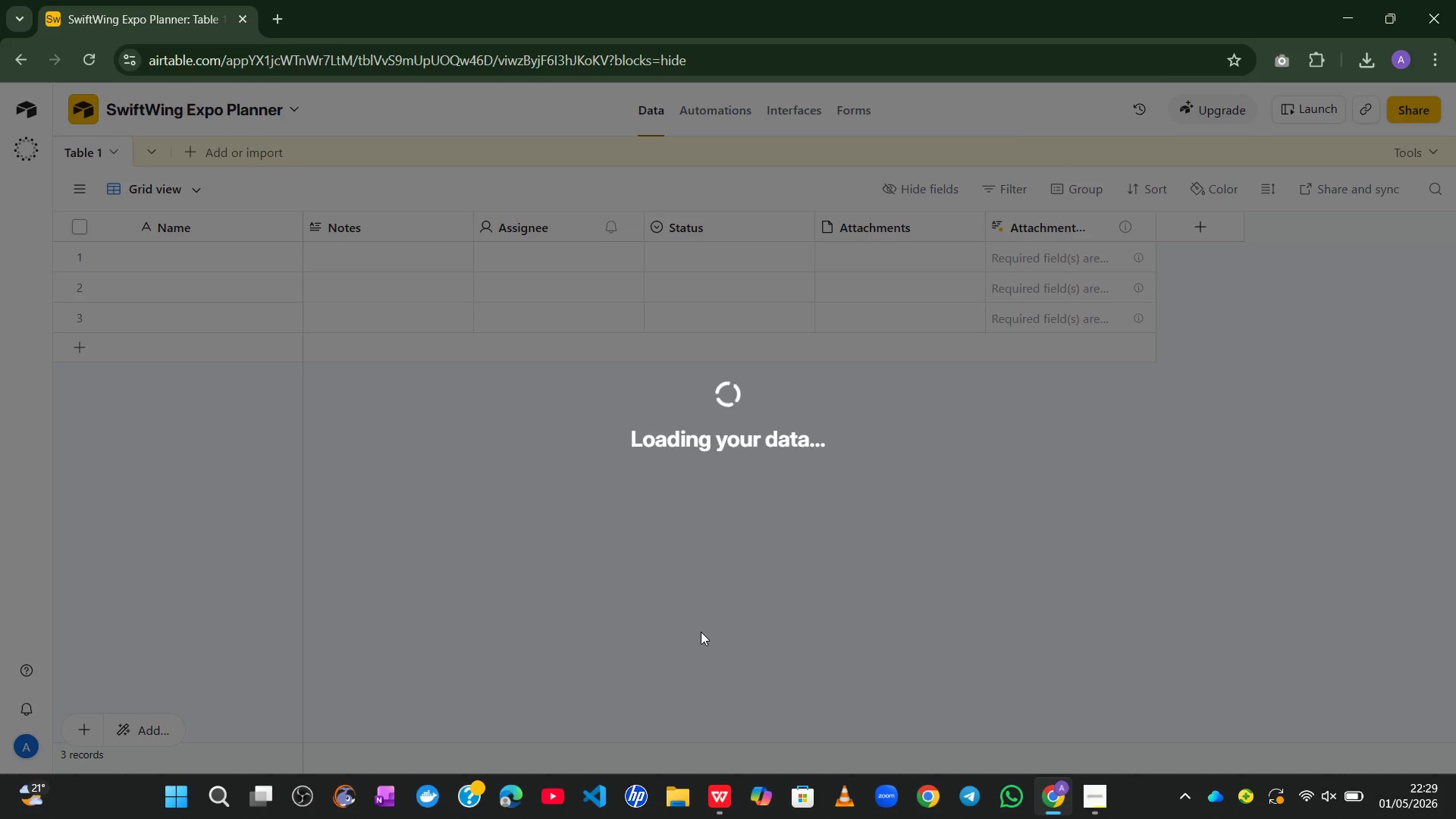 
left_click([878, 487])
 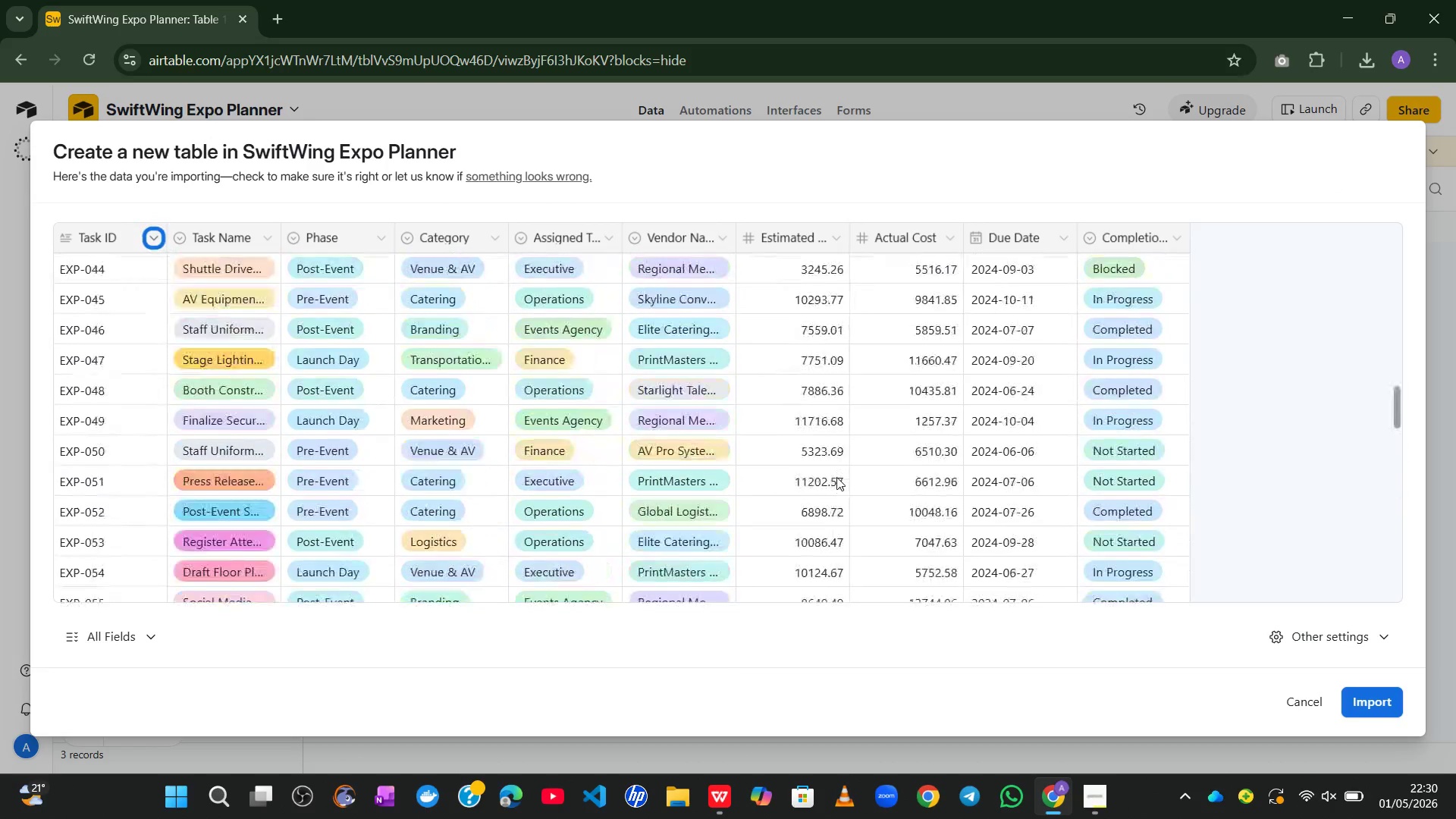 
wait(11.67)
 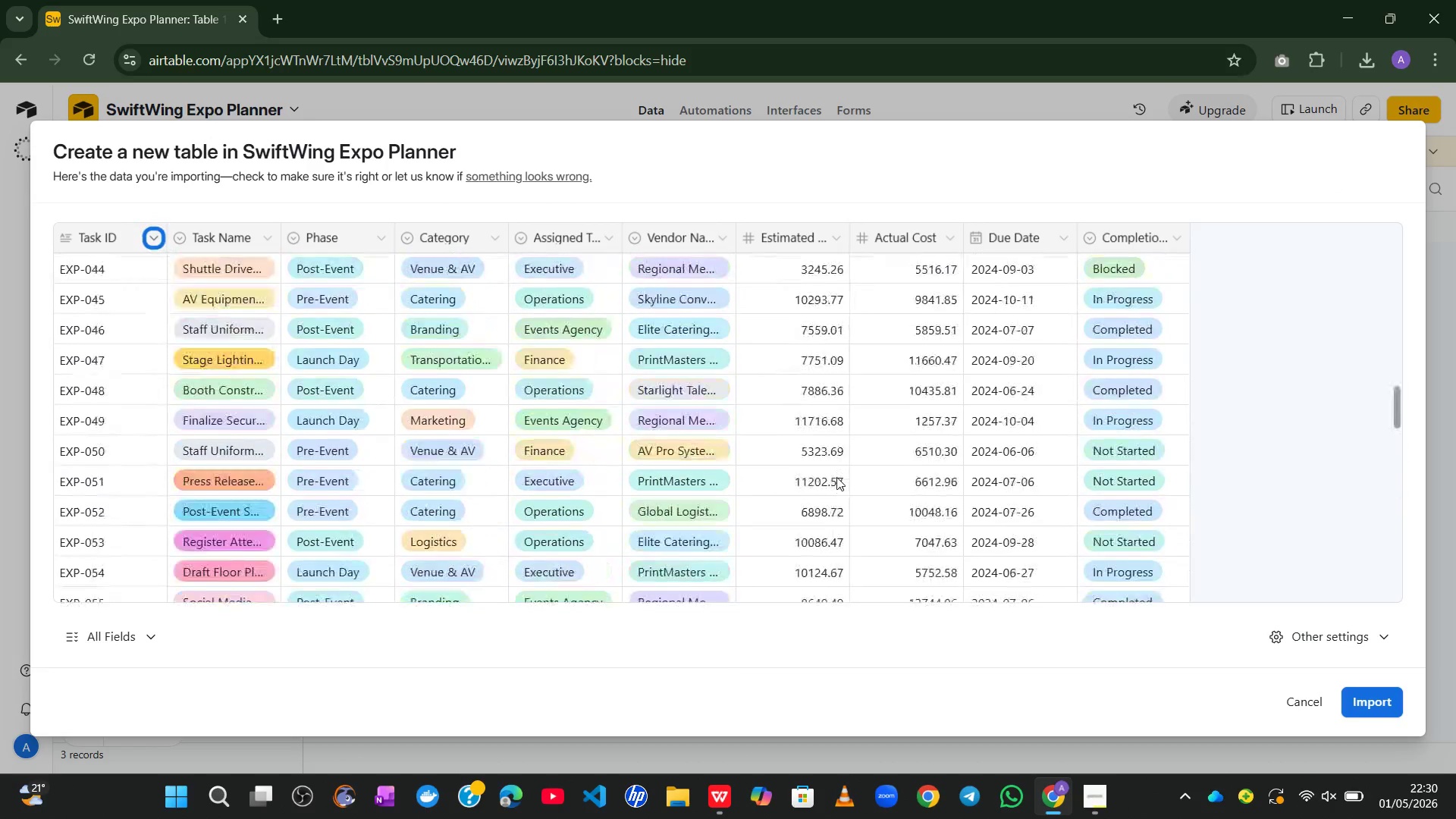 
left_click([1369, 708])
 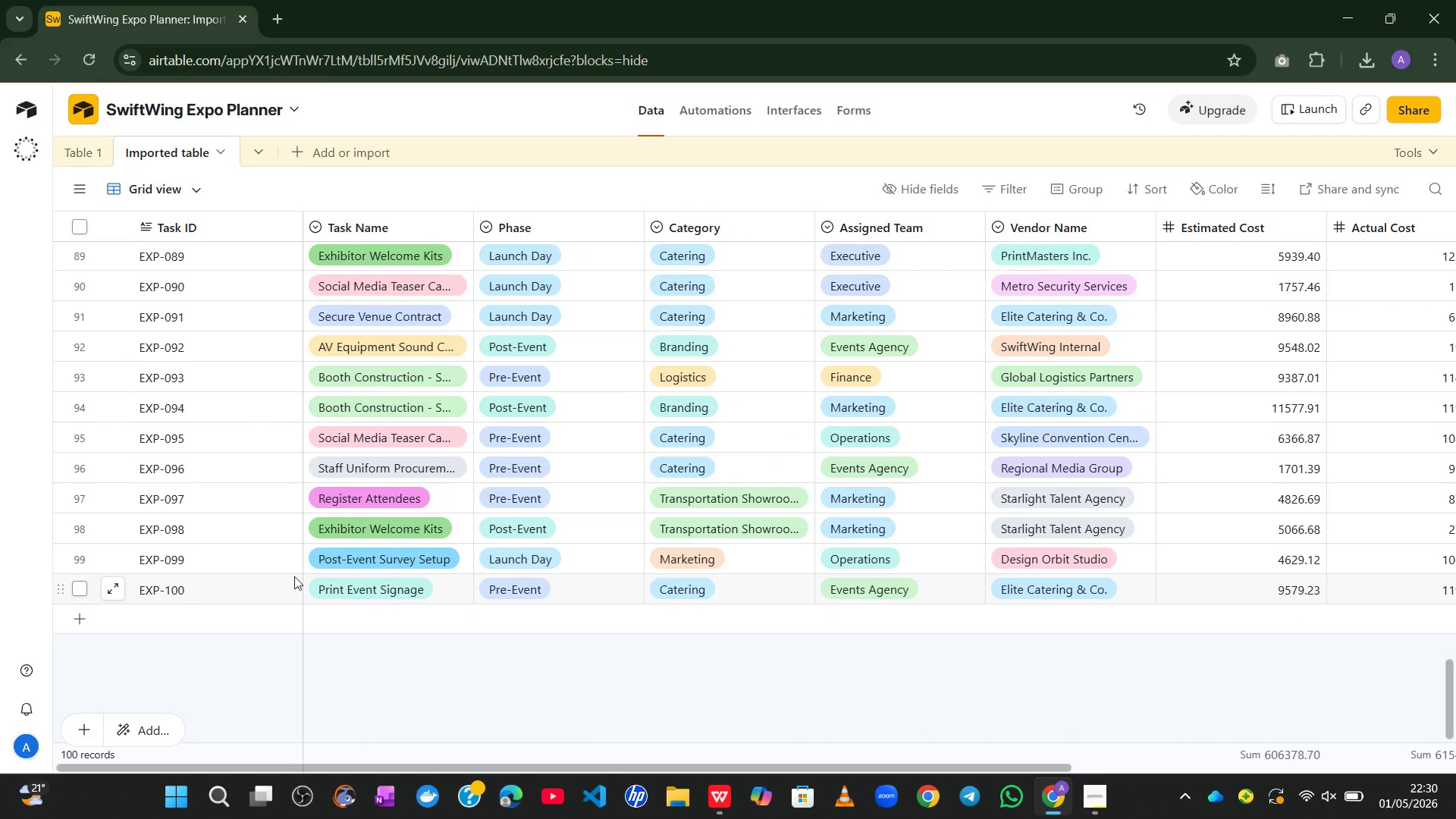 
wait(14.58)
 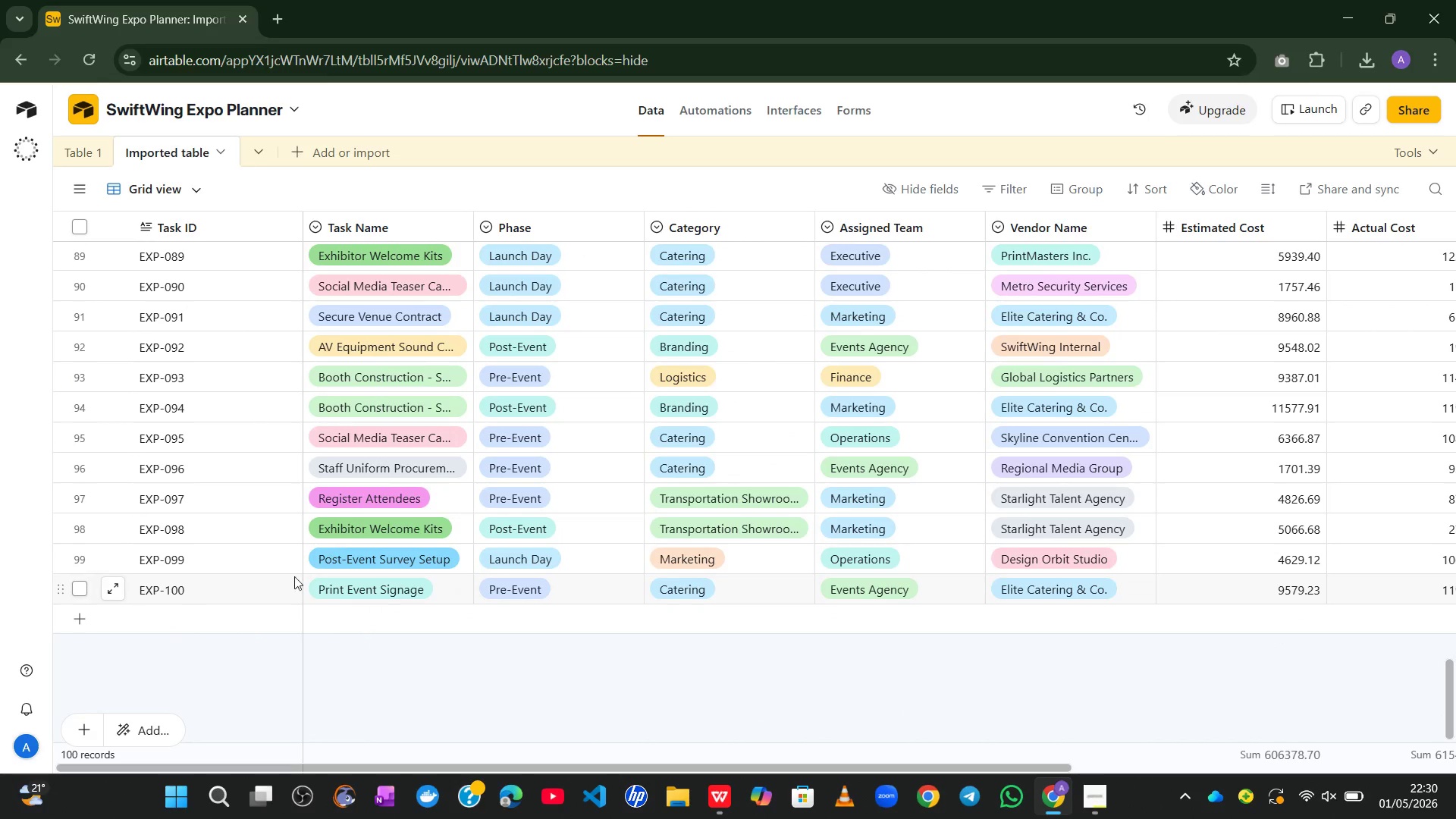 
double_click([171, 150])
 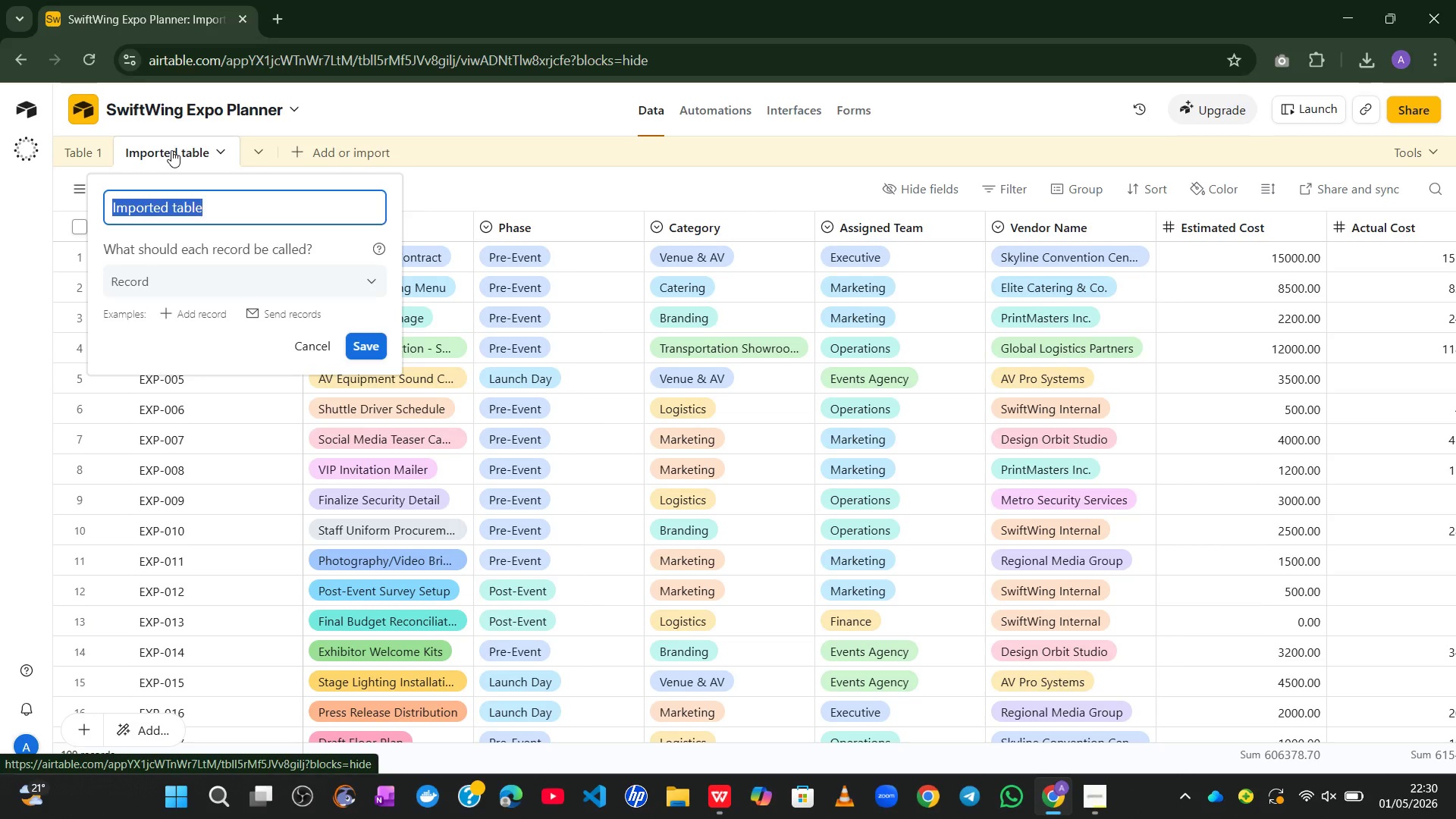 
wait(19.64)
 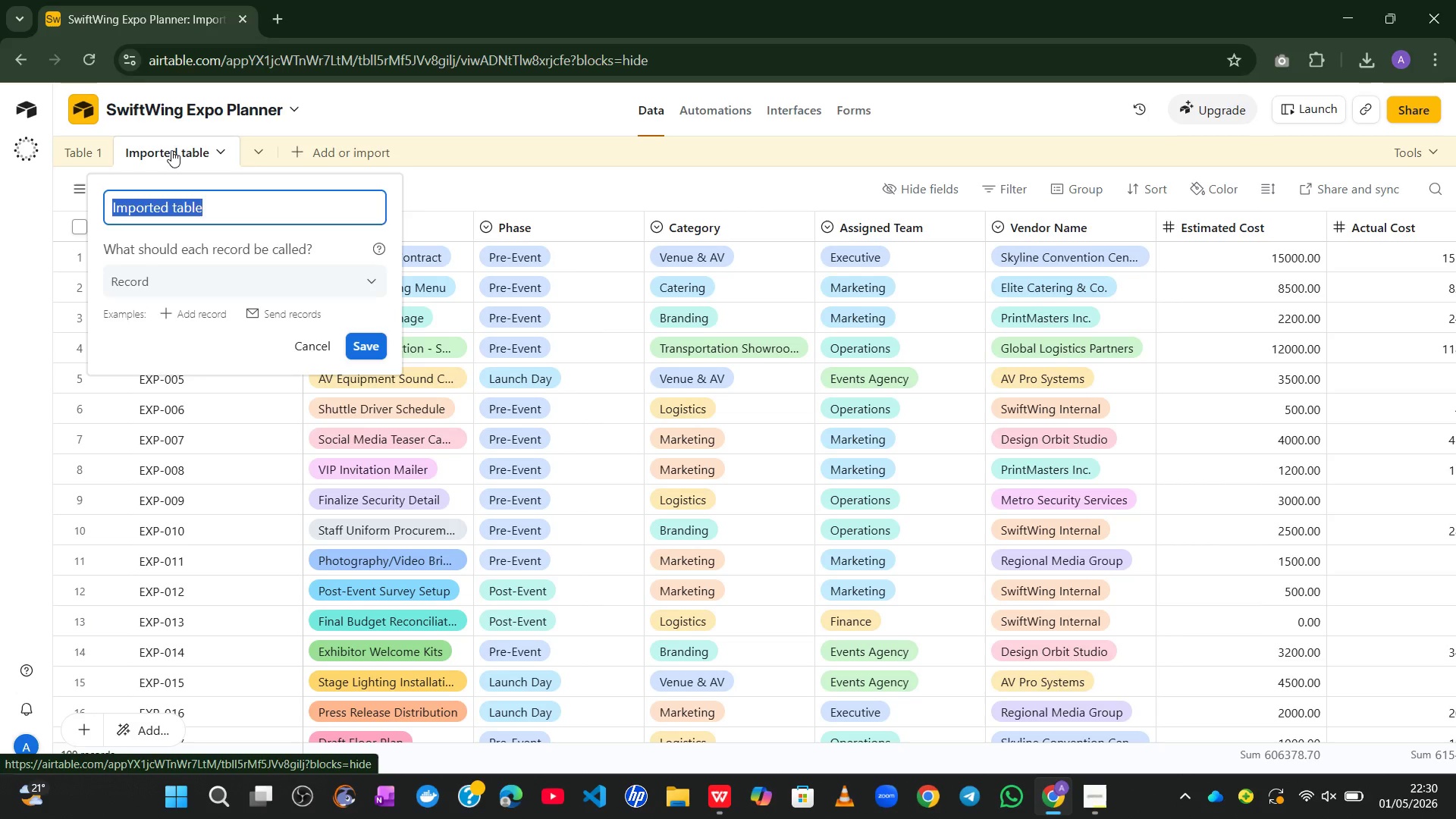 
type(Master Task)
 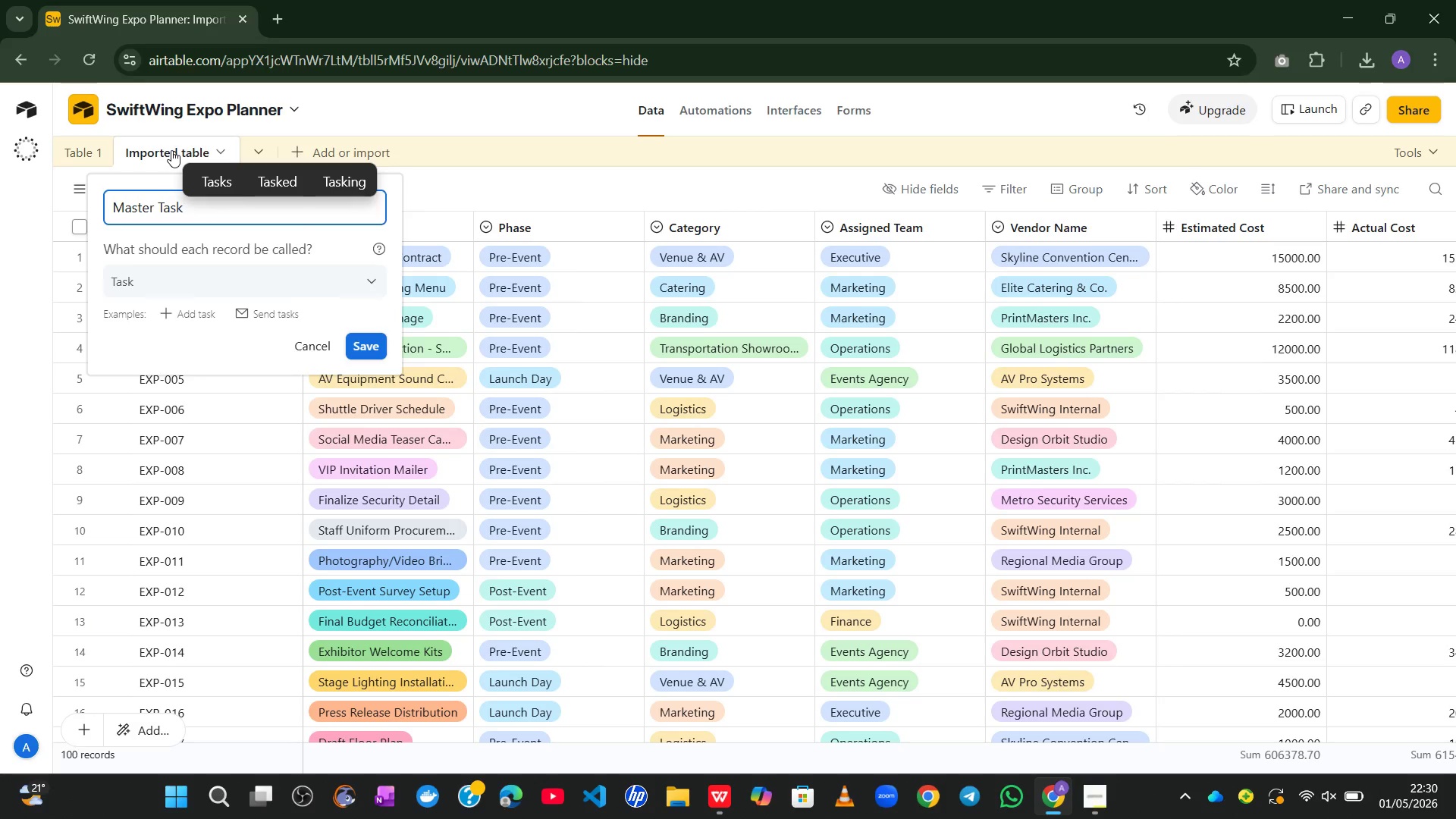 
key(S)
 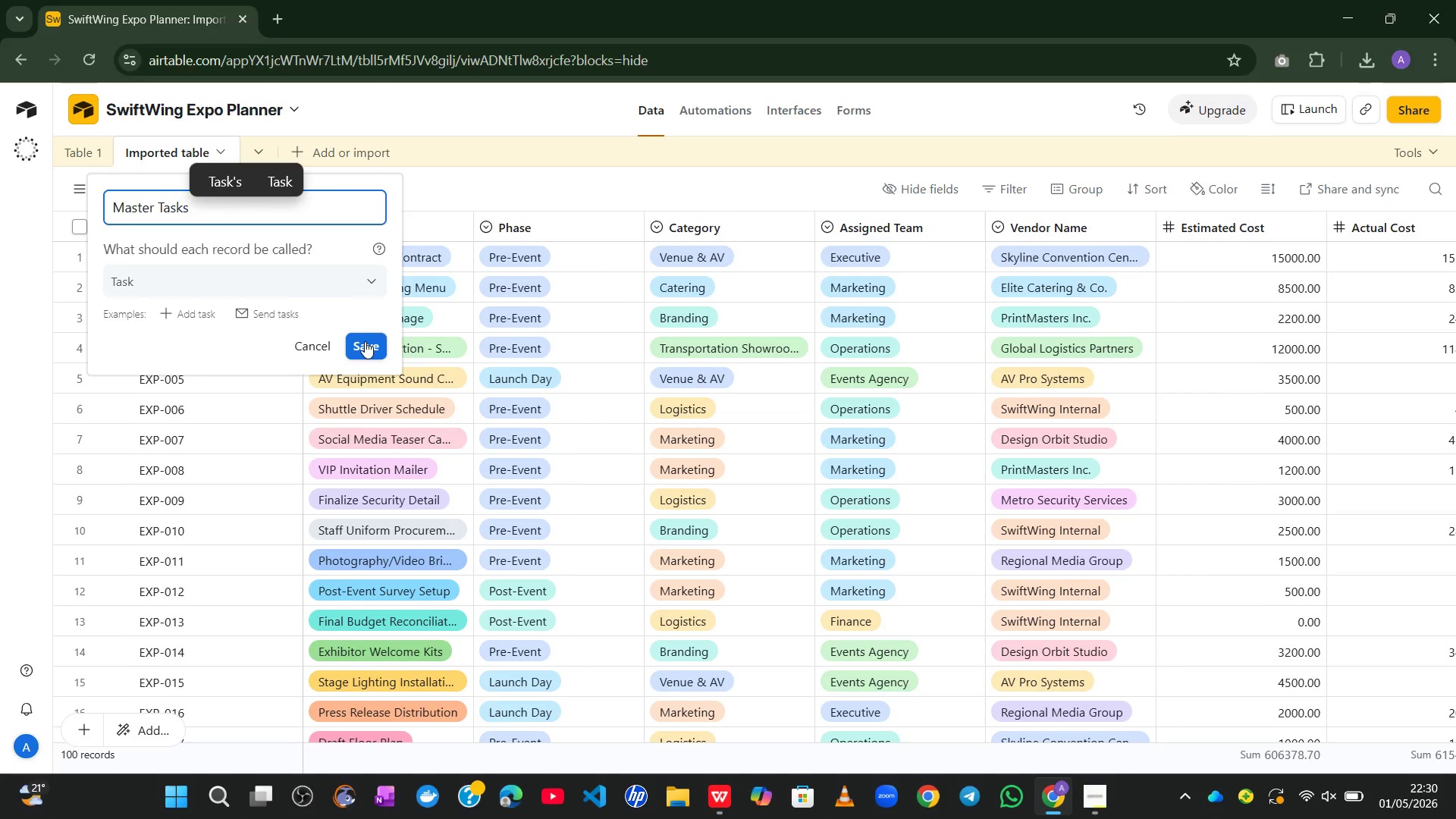 
left_click([365, 341])
 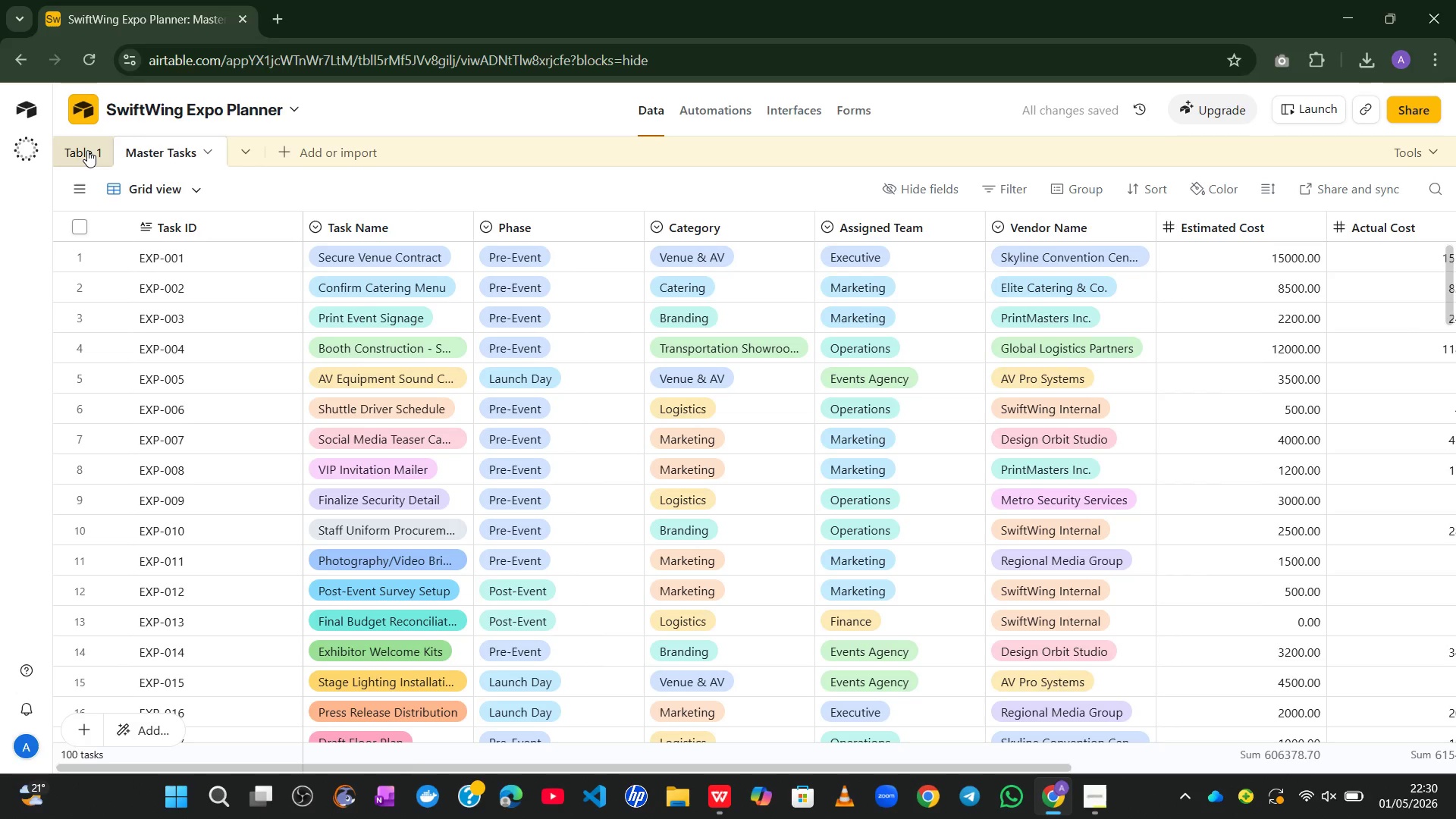 
right_click([87, 150])
 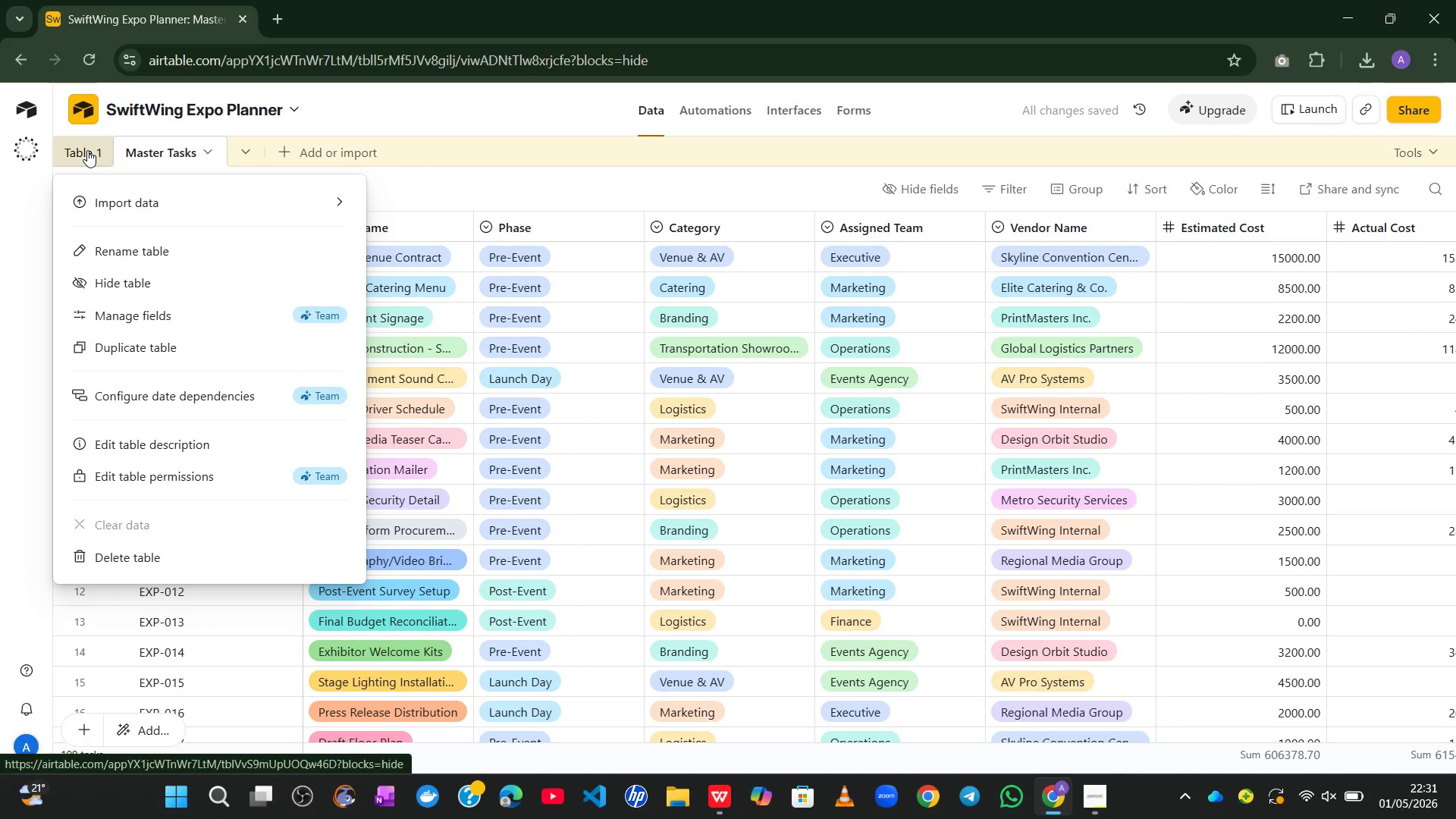 
left_click([87, 150])
 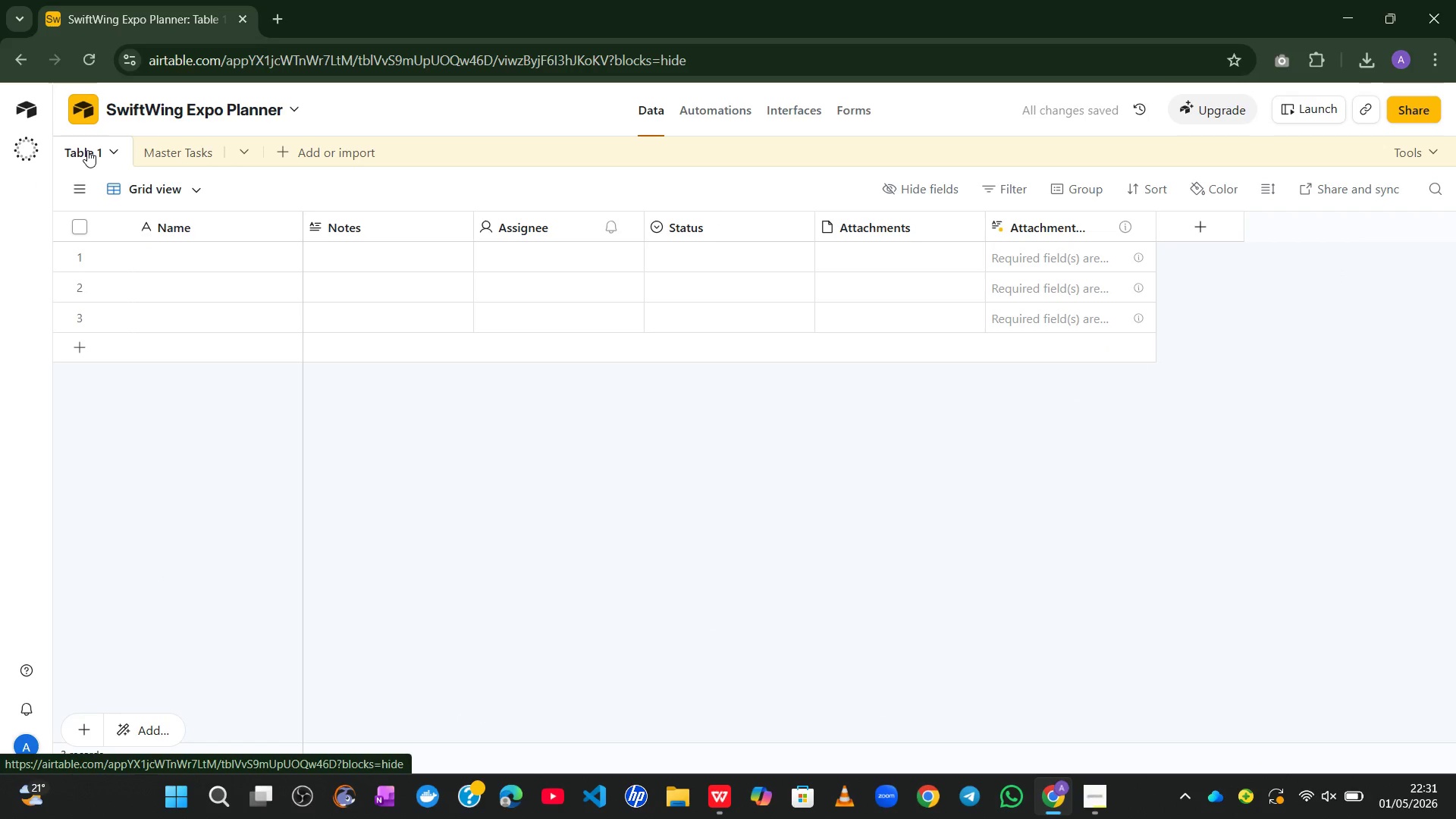 
right_click([87, 150])
 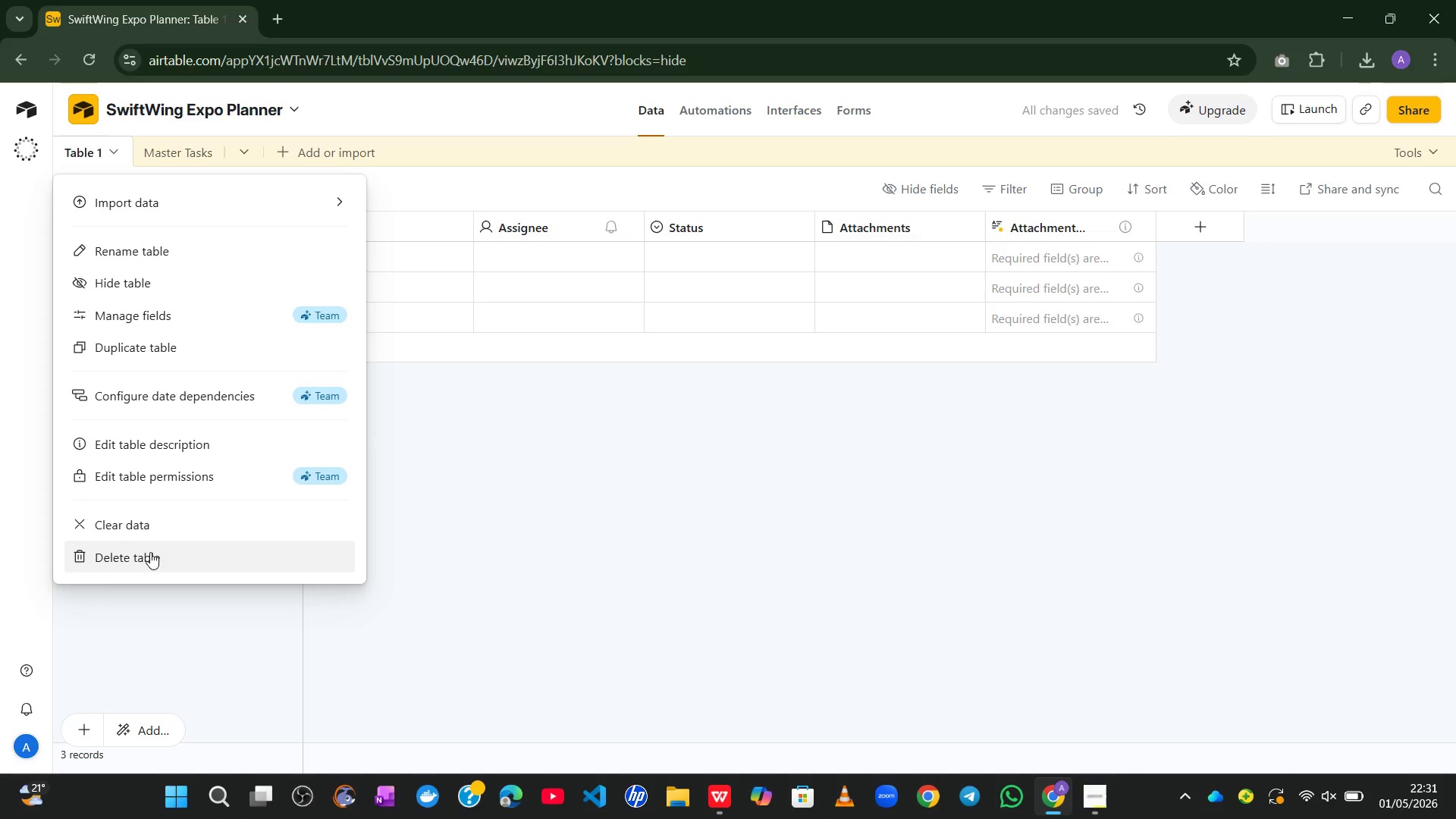 
left_click([140, 563])
 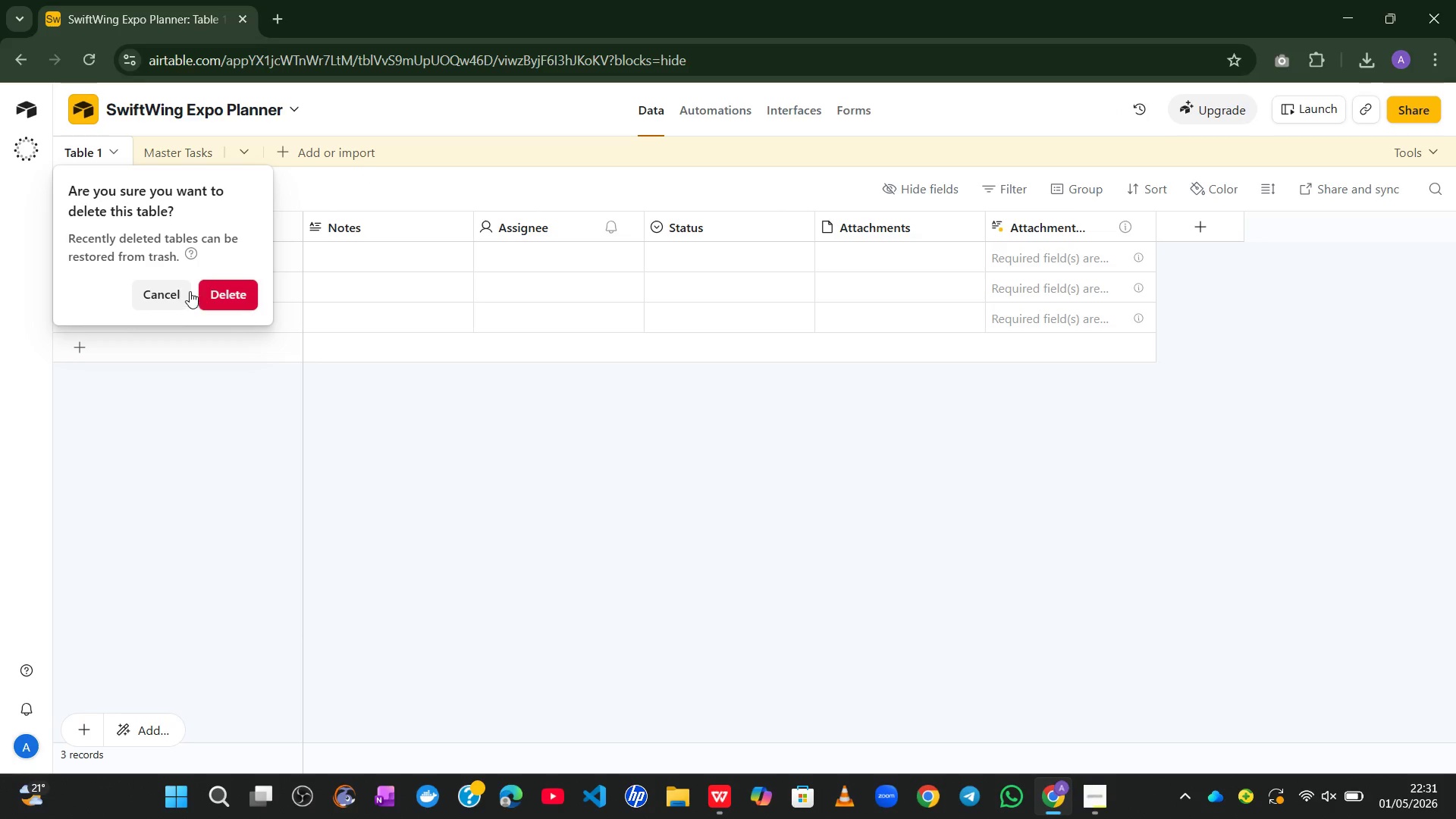 
left_click([221, 295])
 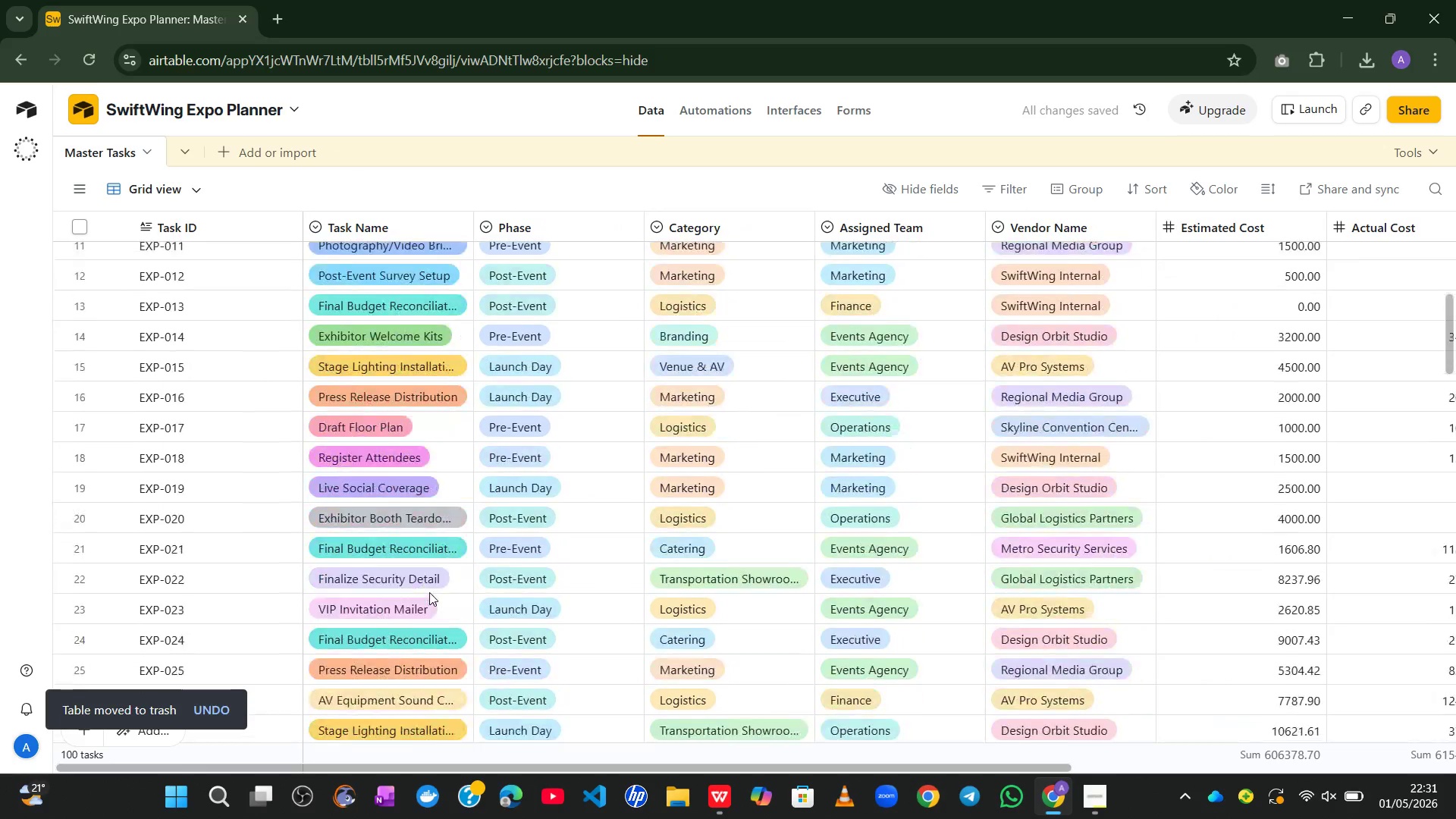 
wait(10.5)
 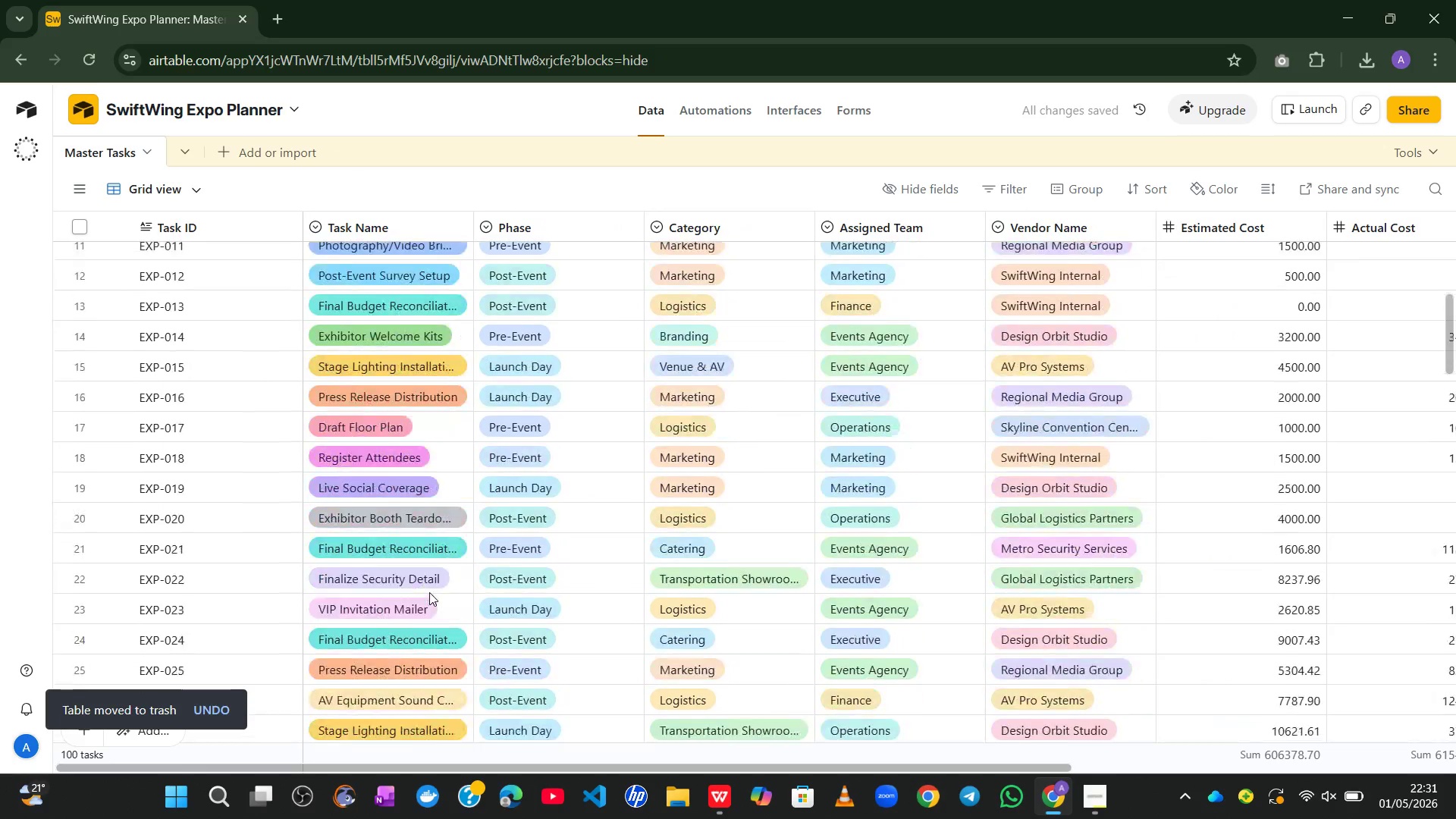 
left_click([1096, 807])